 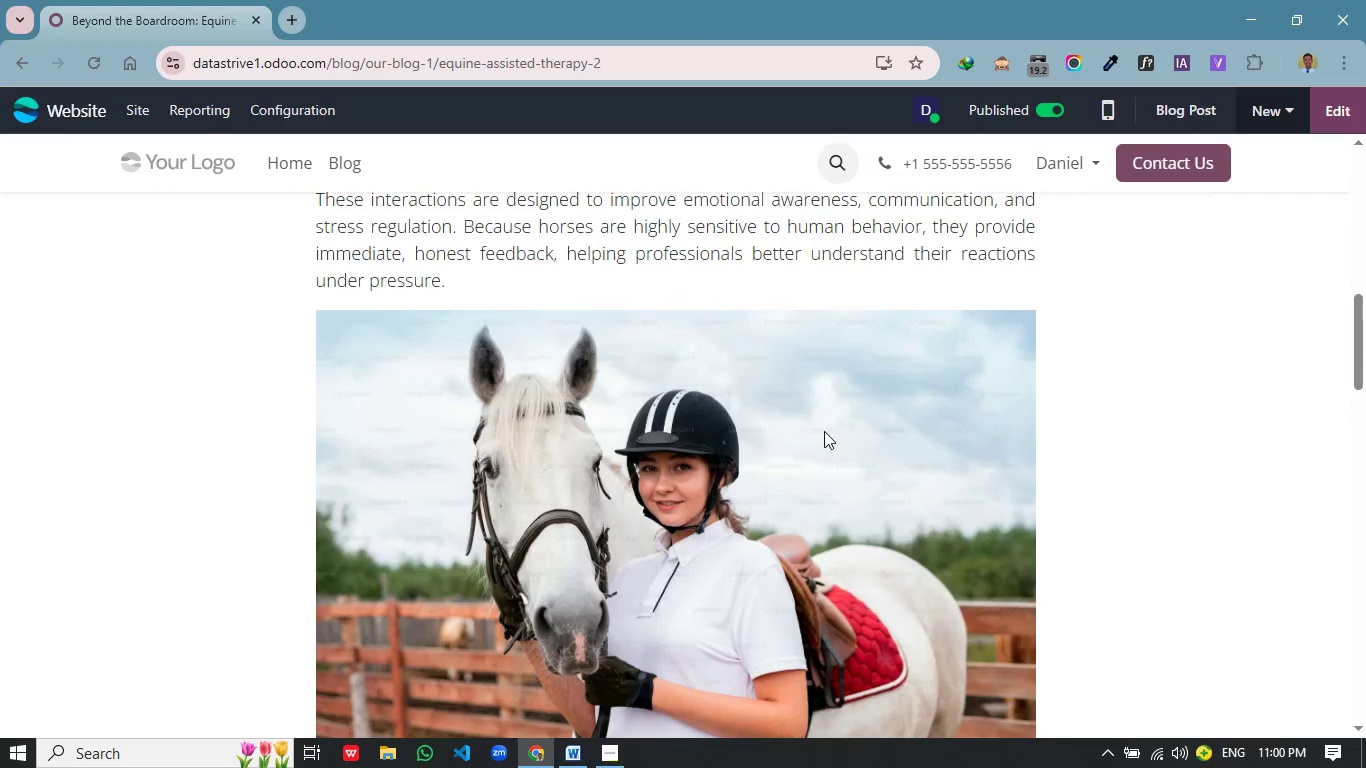 
scroll: coordinate [824, 431], scroll_direction: down, amount: 3.0
 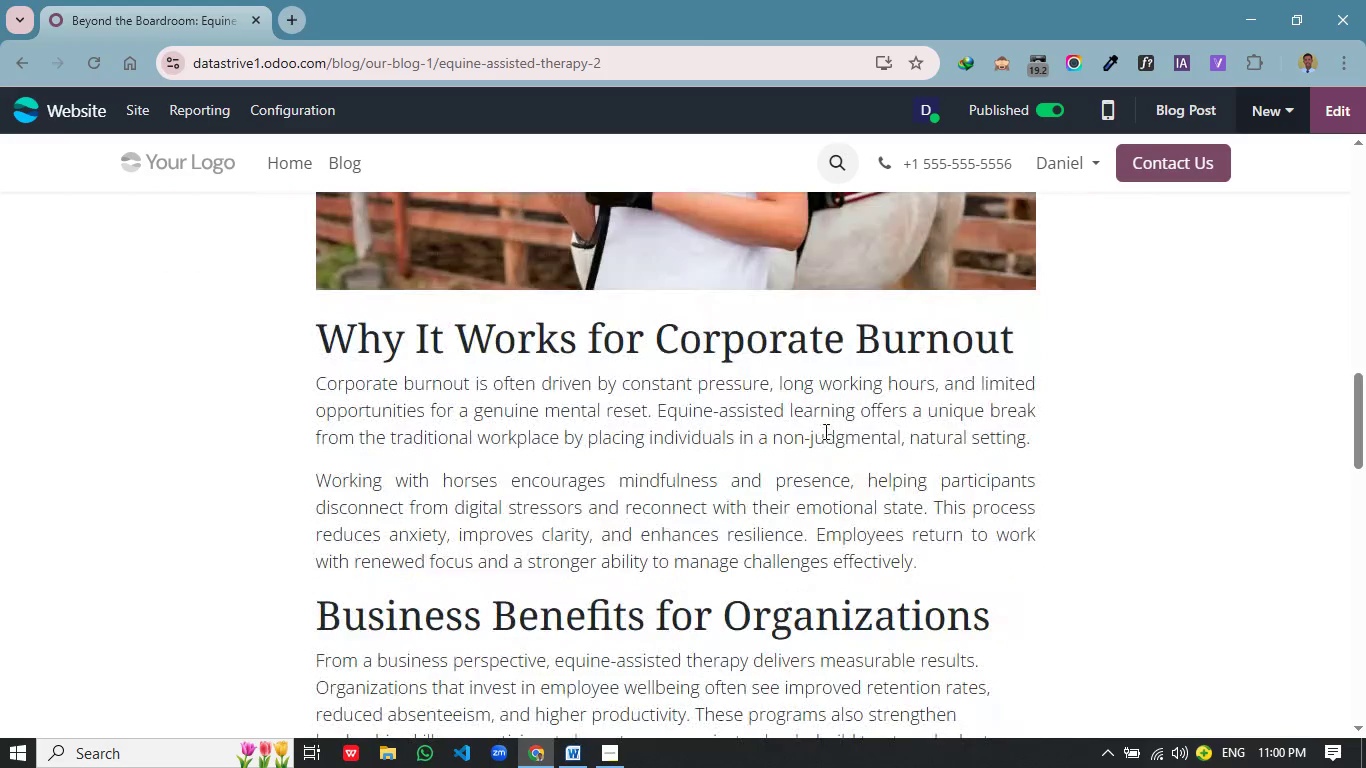 
scroll: coordinate [894, 418], scroll_direction: up, amount: 6.0
 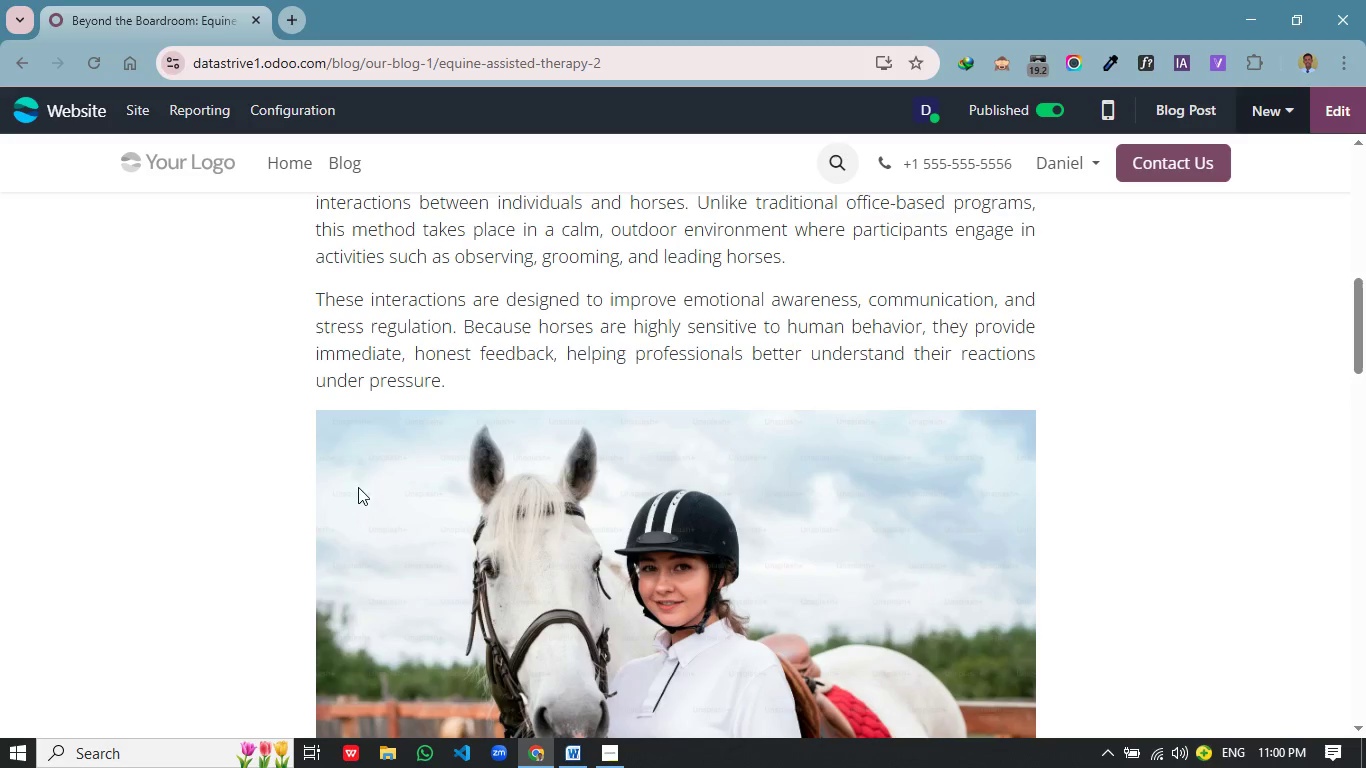 
scroll: coordinate [608, 425], scroll_direction: down, amount: 2.0
 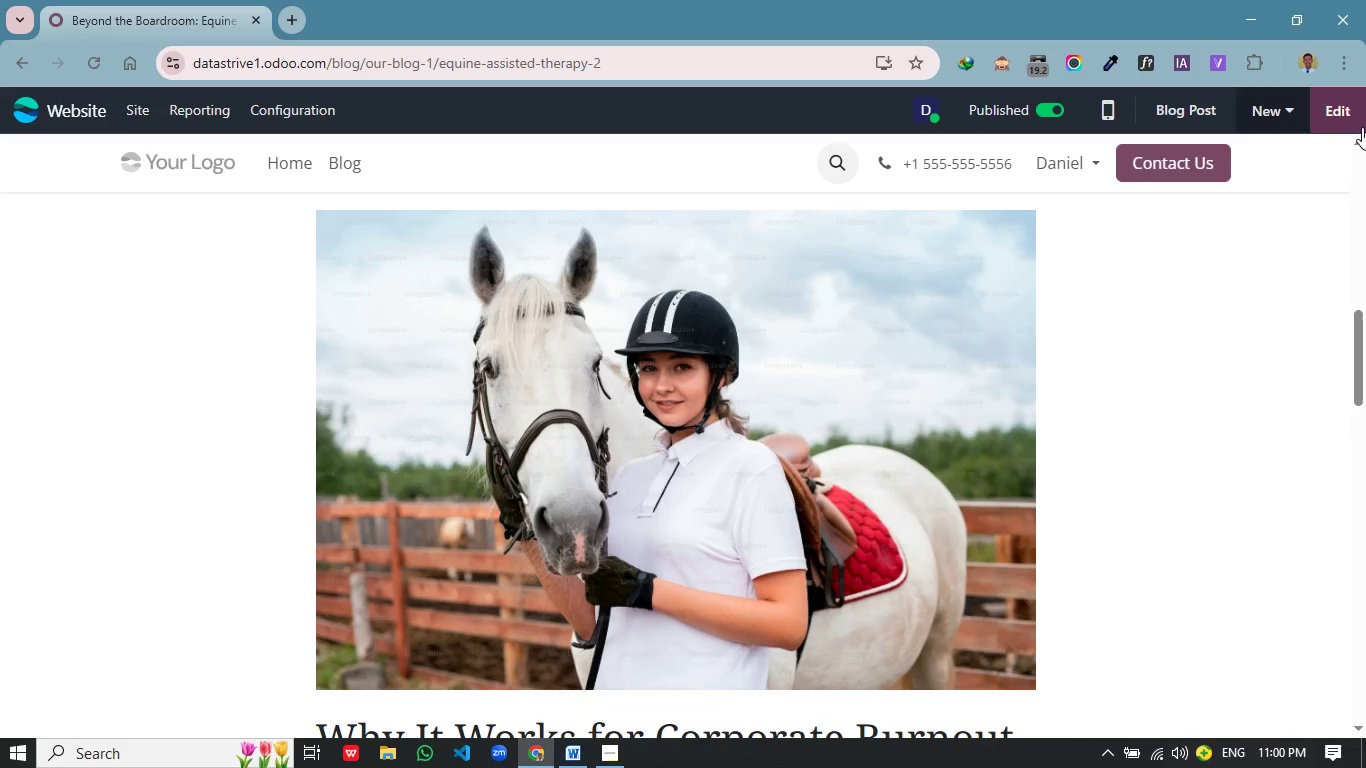 
left_click([1346, 120])
 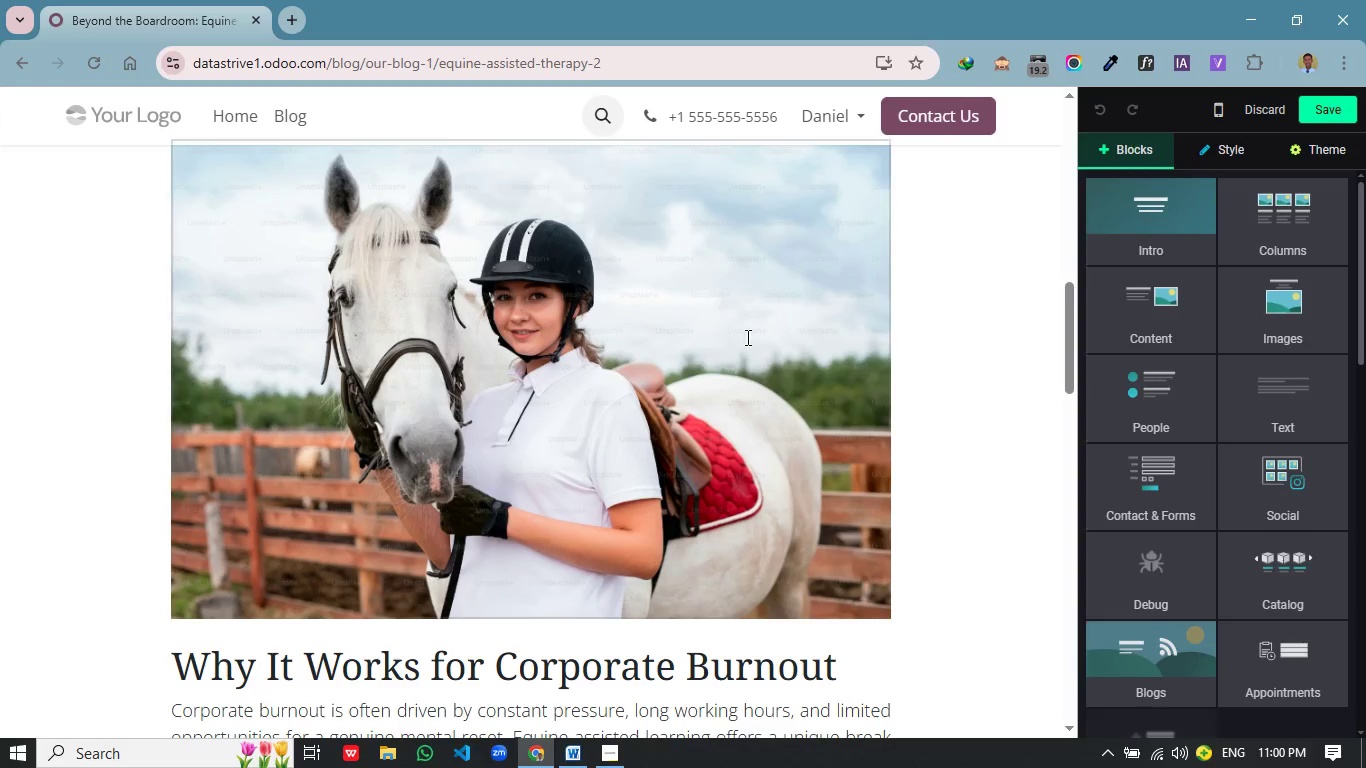 
left_click([758, 320])
 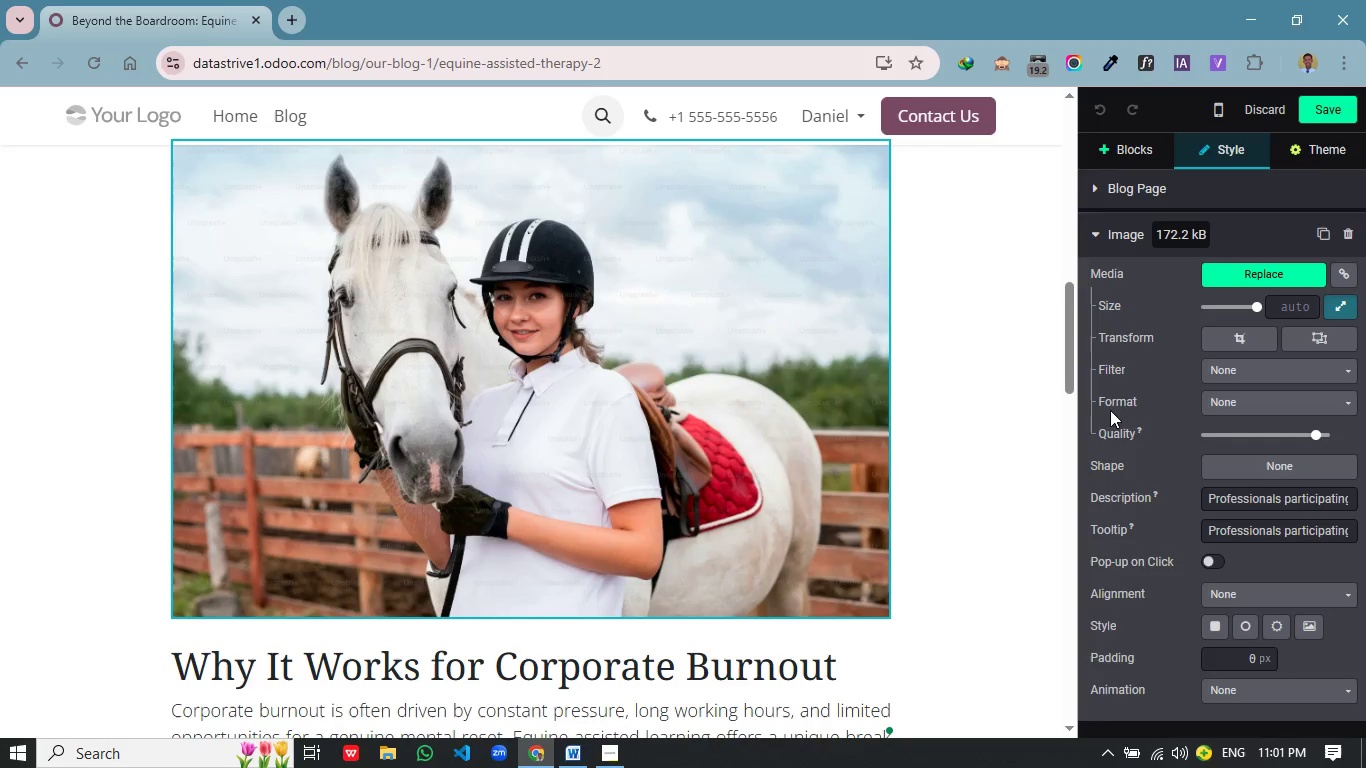 
wait(5.76)
 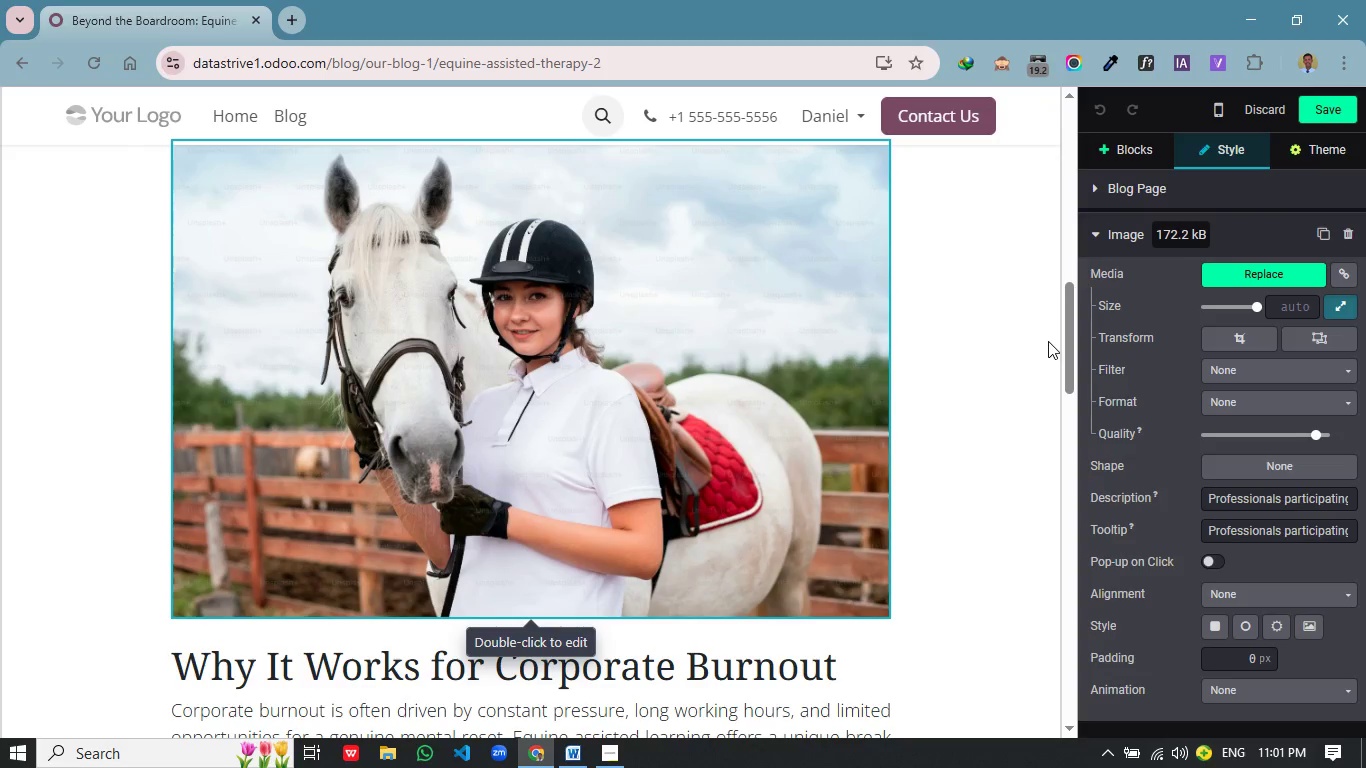 
scroll: coordinate [1150, 429], scroll_direction: down, amount: 2.0
 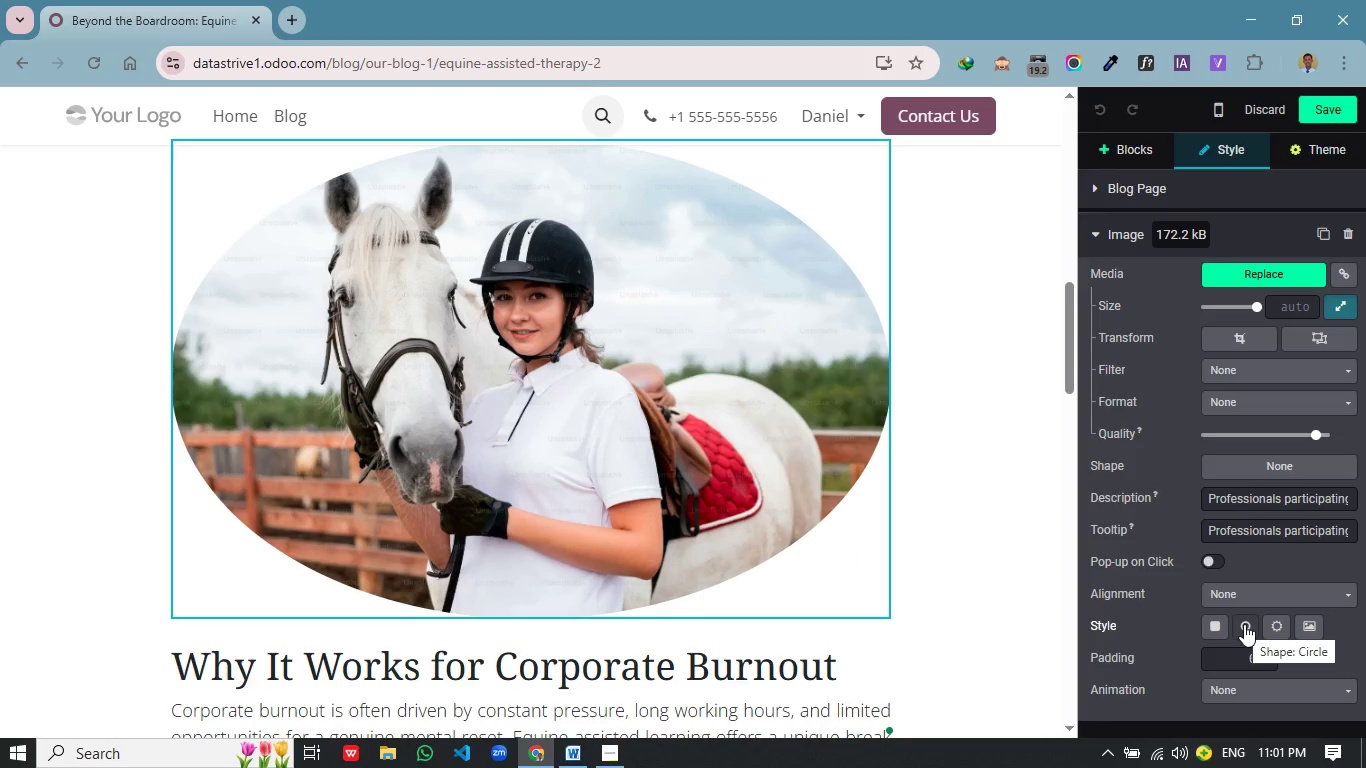 
wait(5.02)
 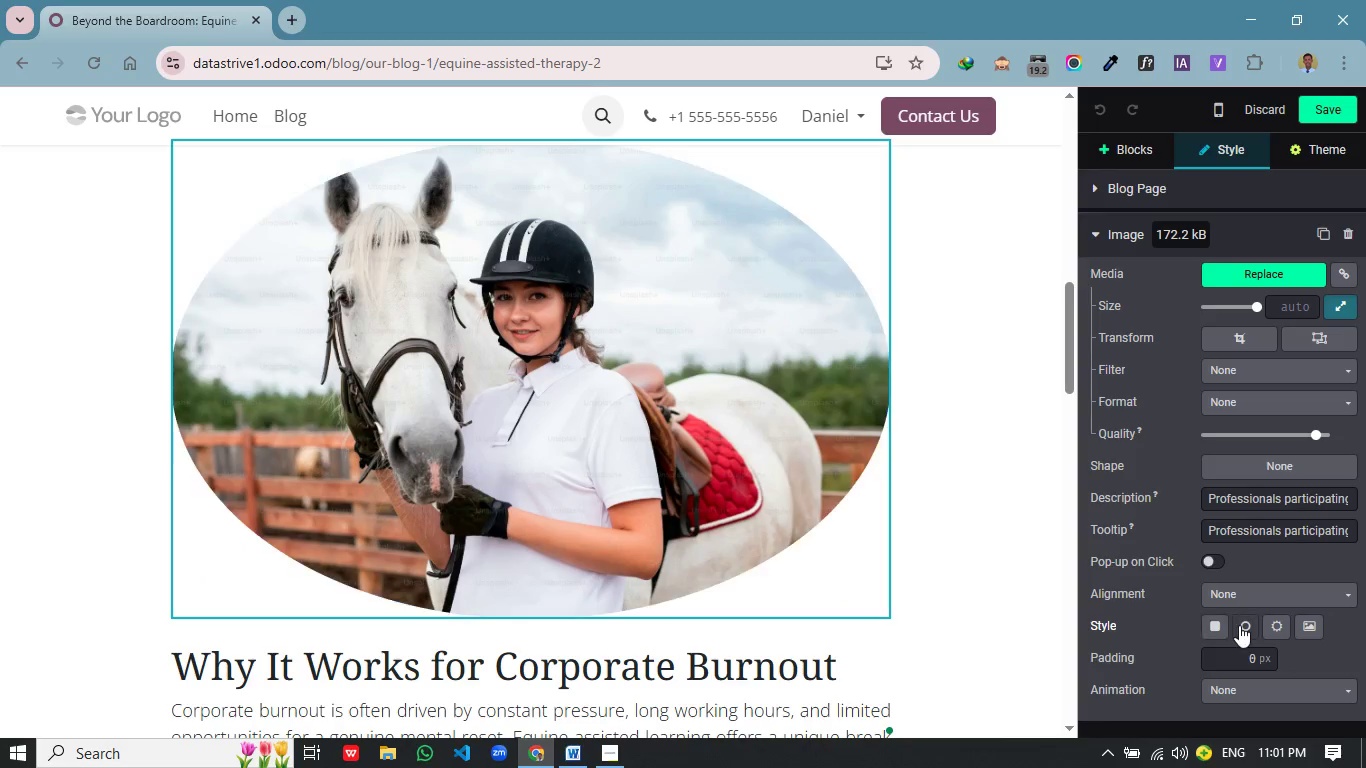 
left_click([1244, 624])
 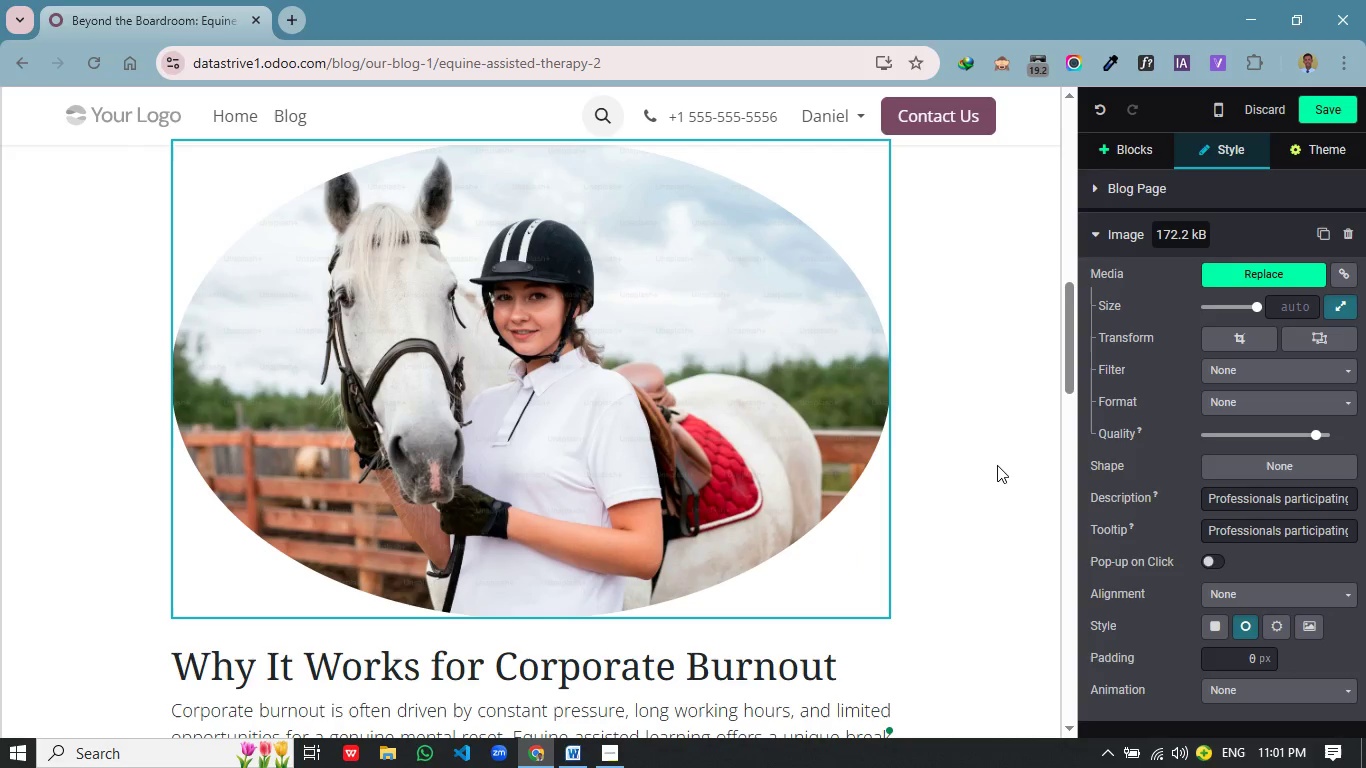 
left_click([998, 465])
 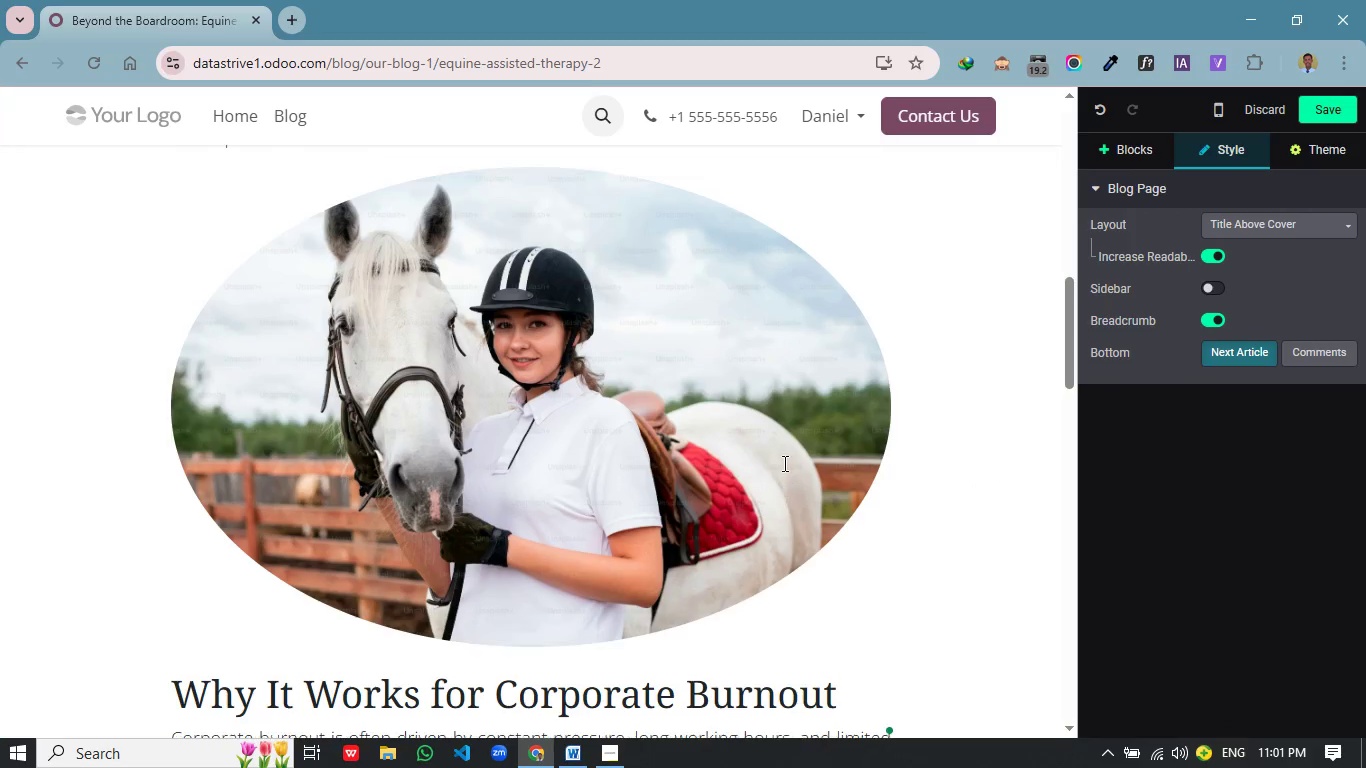 
scroll: coordinate [783, 463], scroll_direction: up, amount: 2.0
 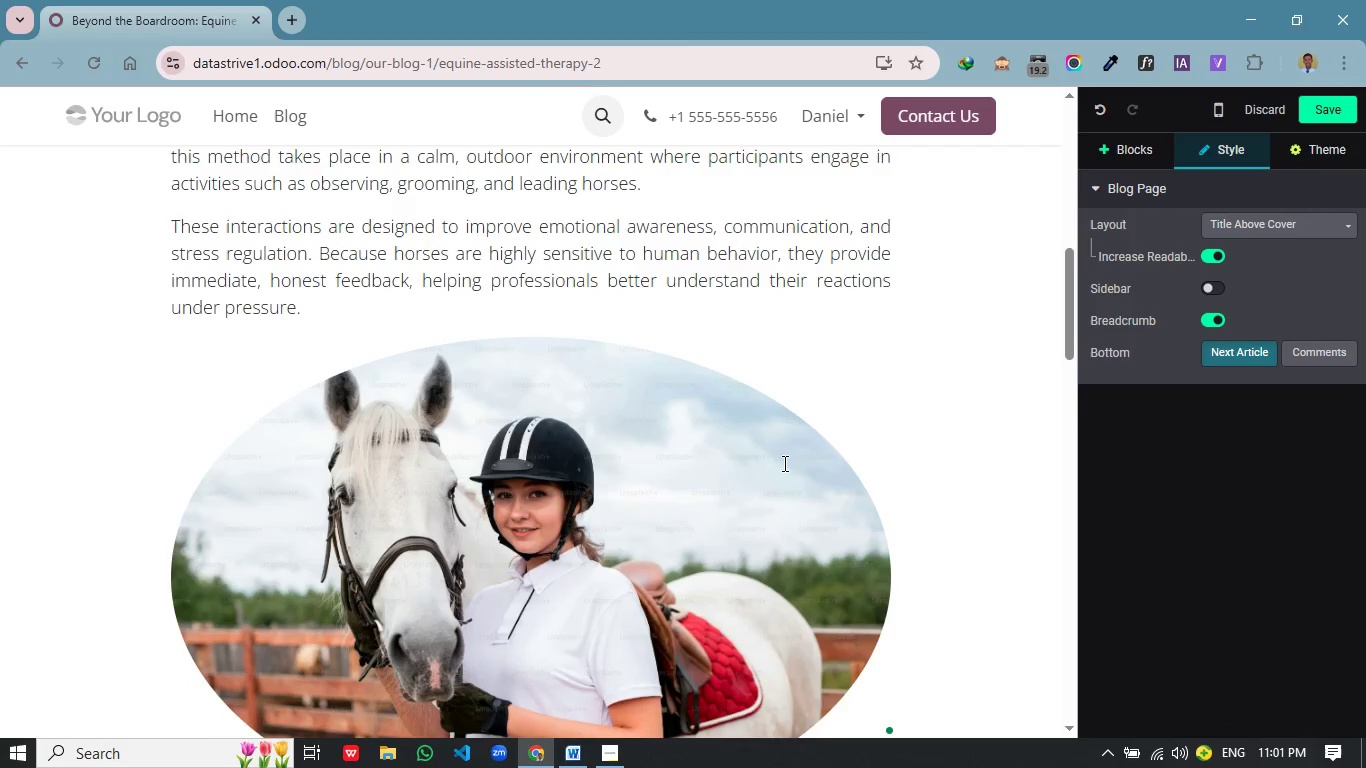 
scroll: coordinate [783, 463], scroll_direction: down, amount: 2.0
 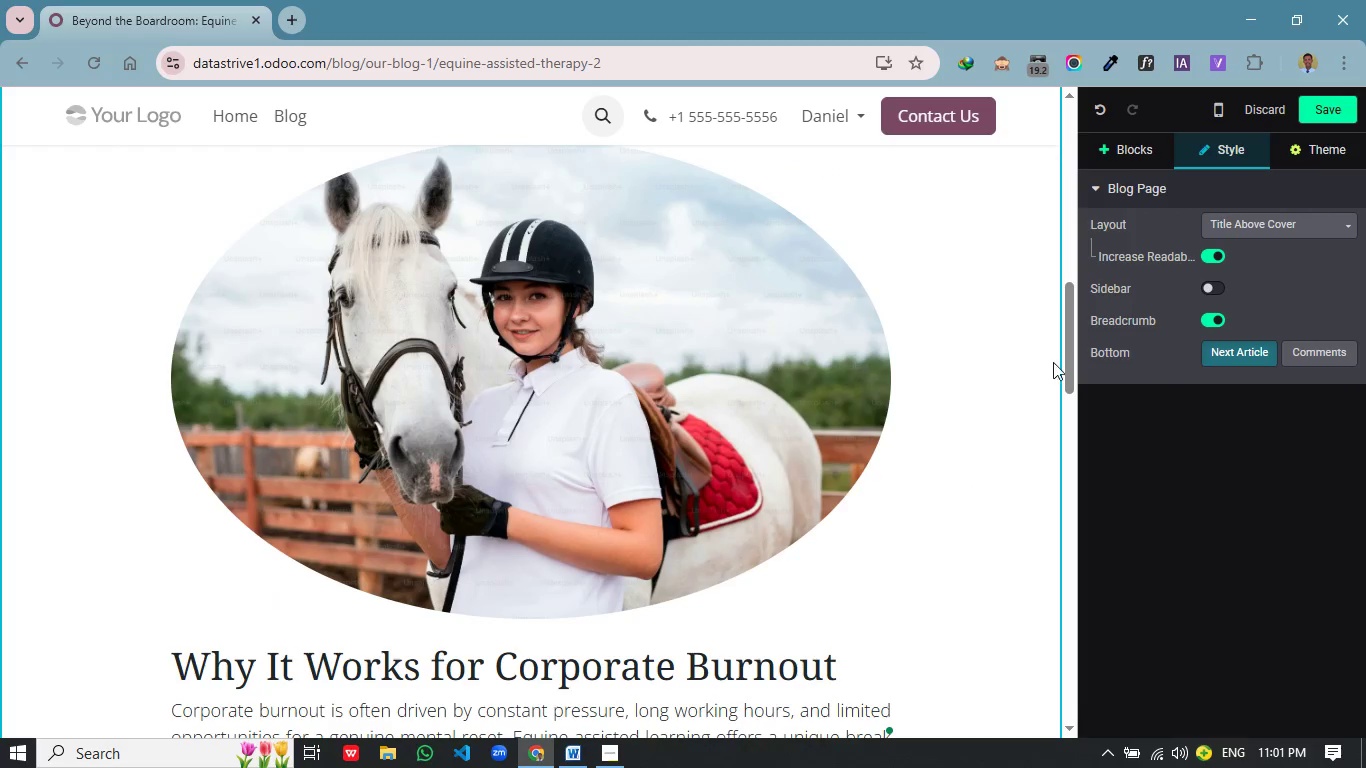 
left_click([751, 350])
 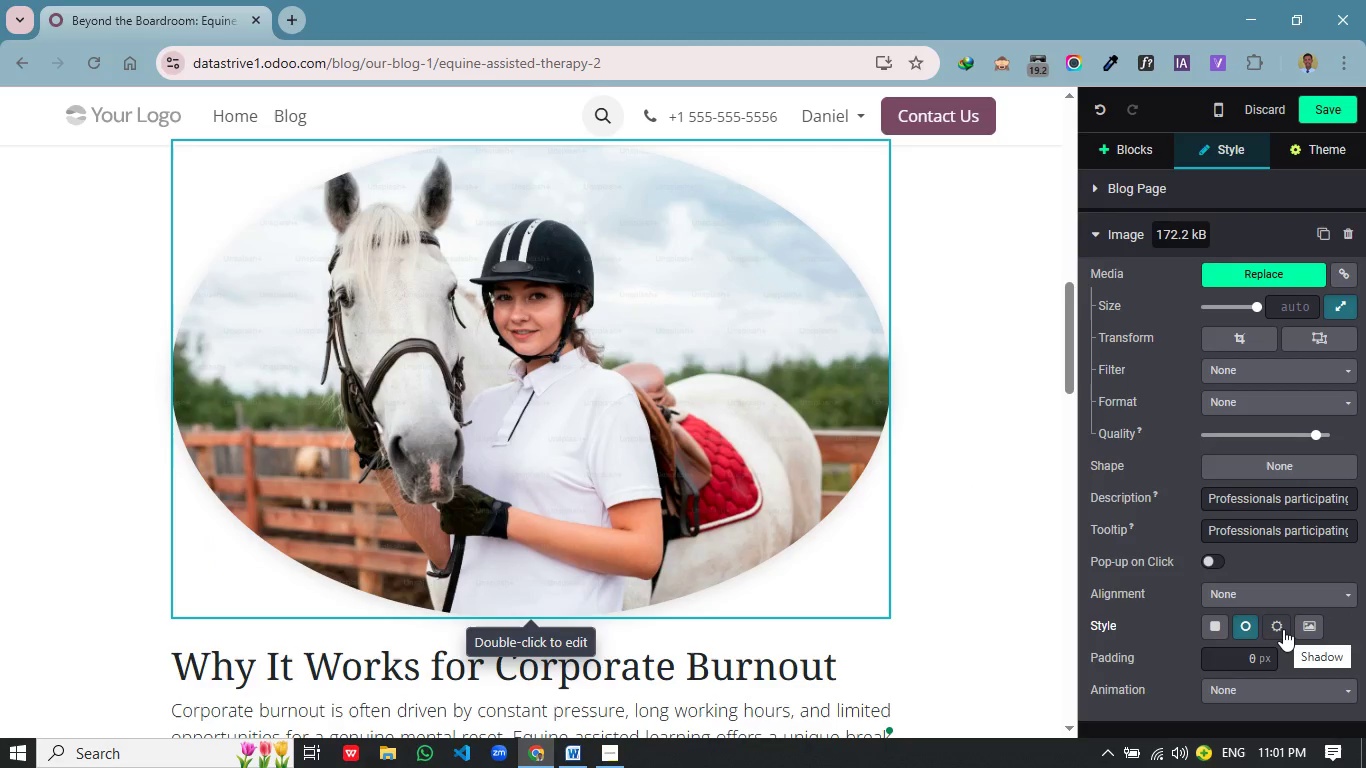 
left_click([1283, 629])
 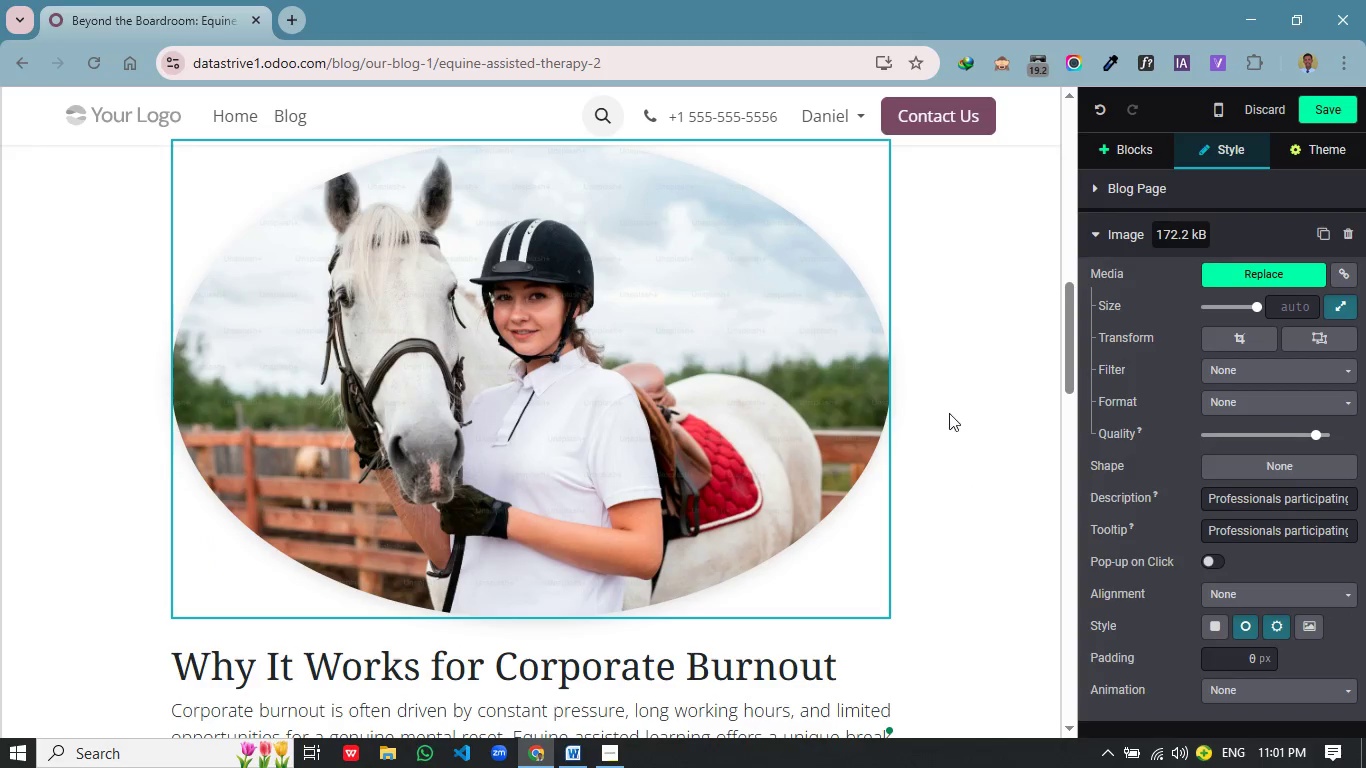 
left_click([951, 413])
 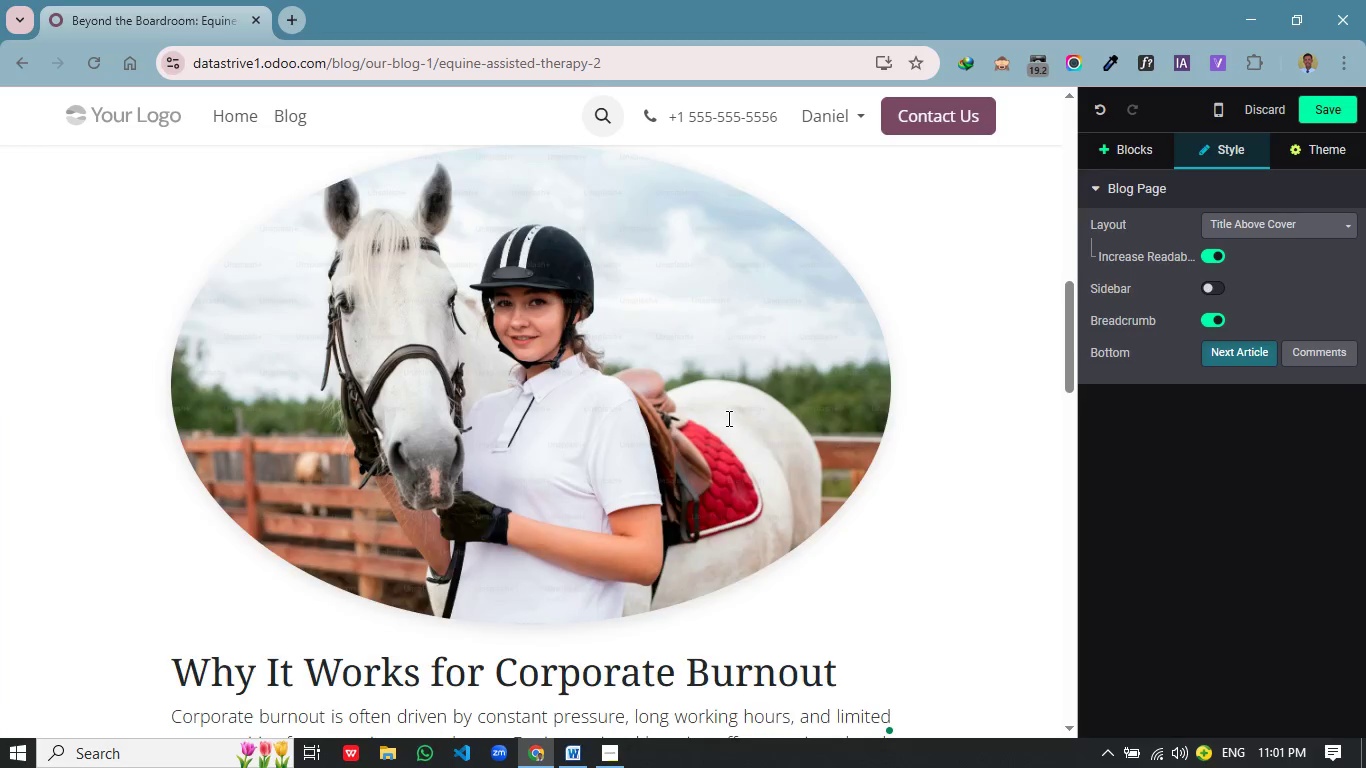 
scroll: coordinate [727, 418], scroll_direction: up, amount: 2.0
 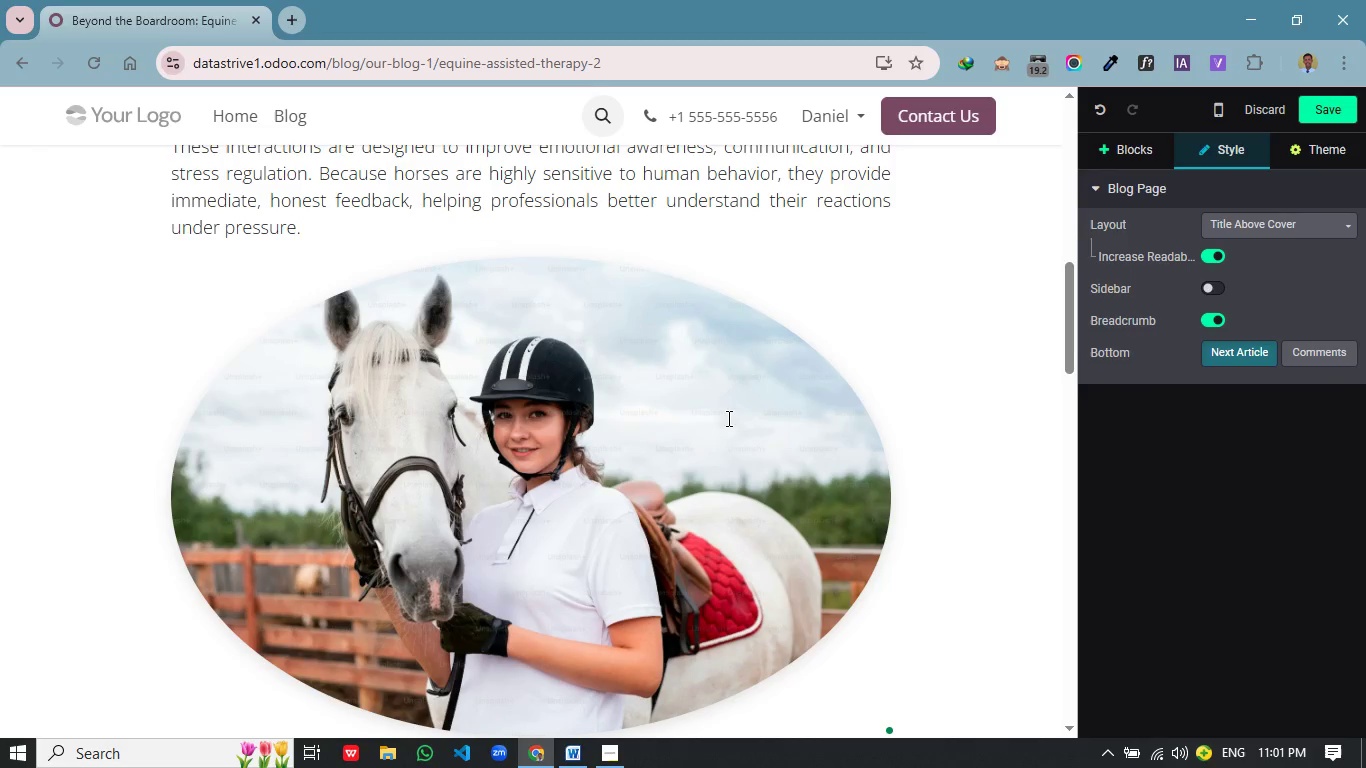 
scroll: coordinate [727, 418], scroll_direction: down, amount: 1.0
 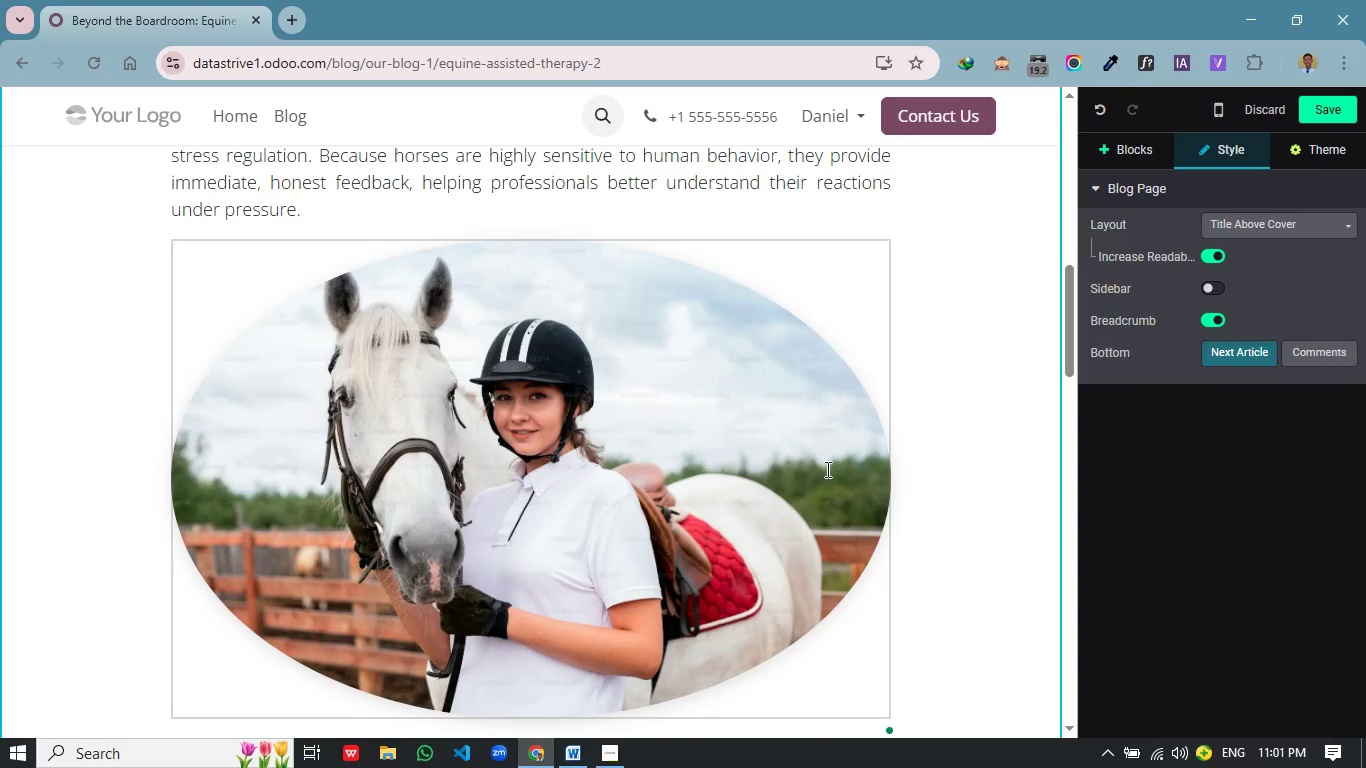 
left_click([800, 469])
 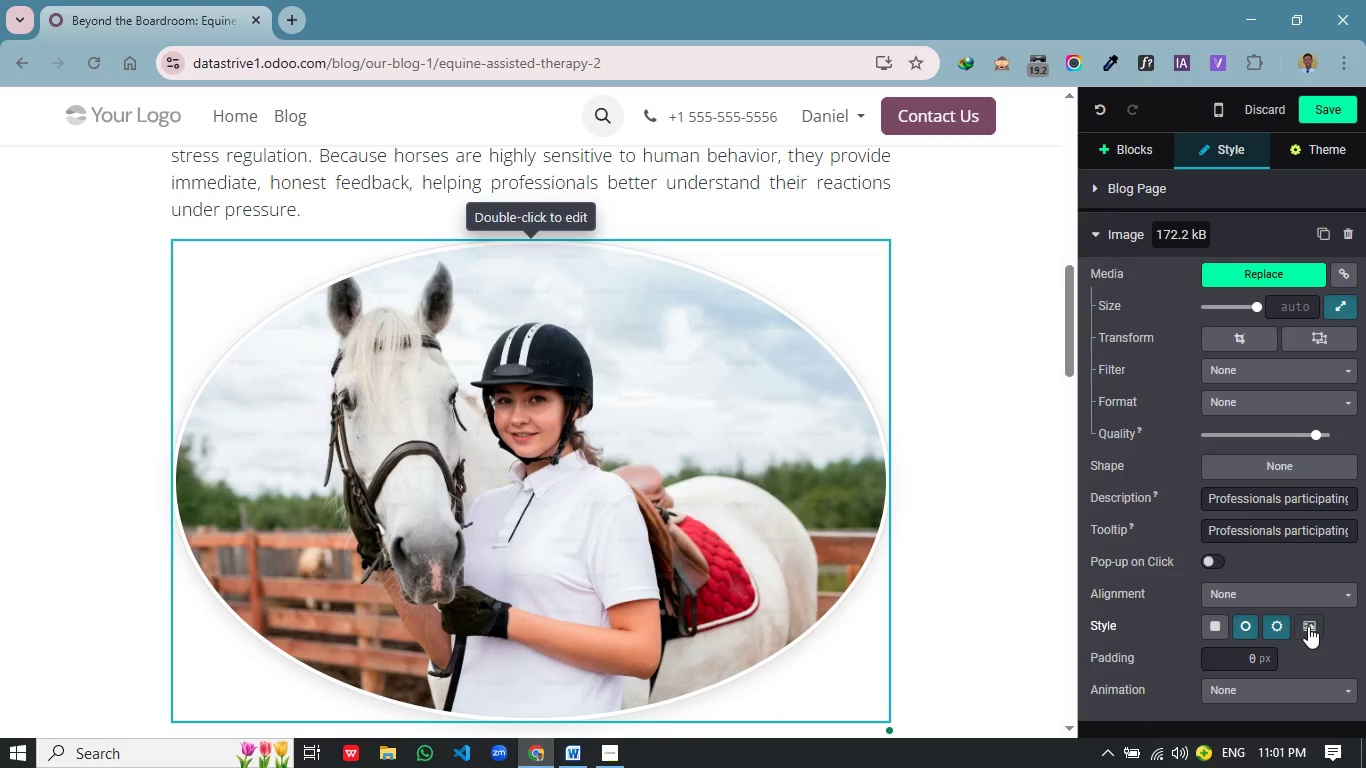 
left_click([1308, 626])
 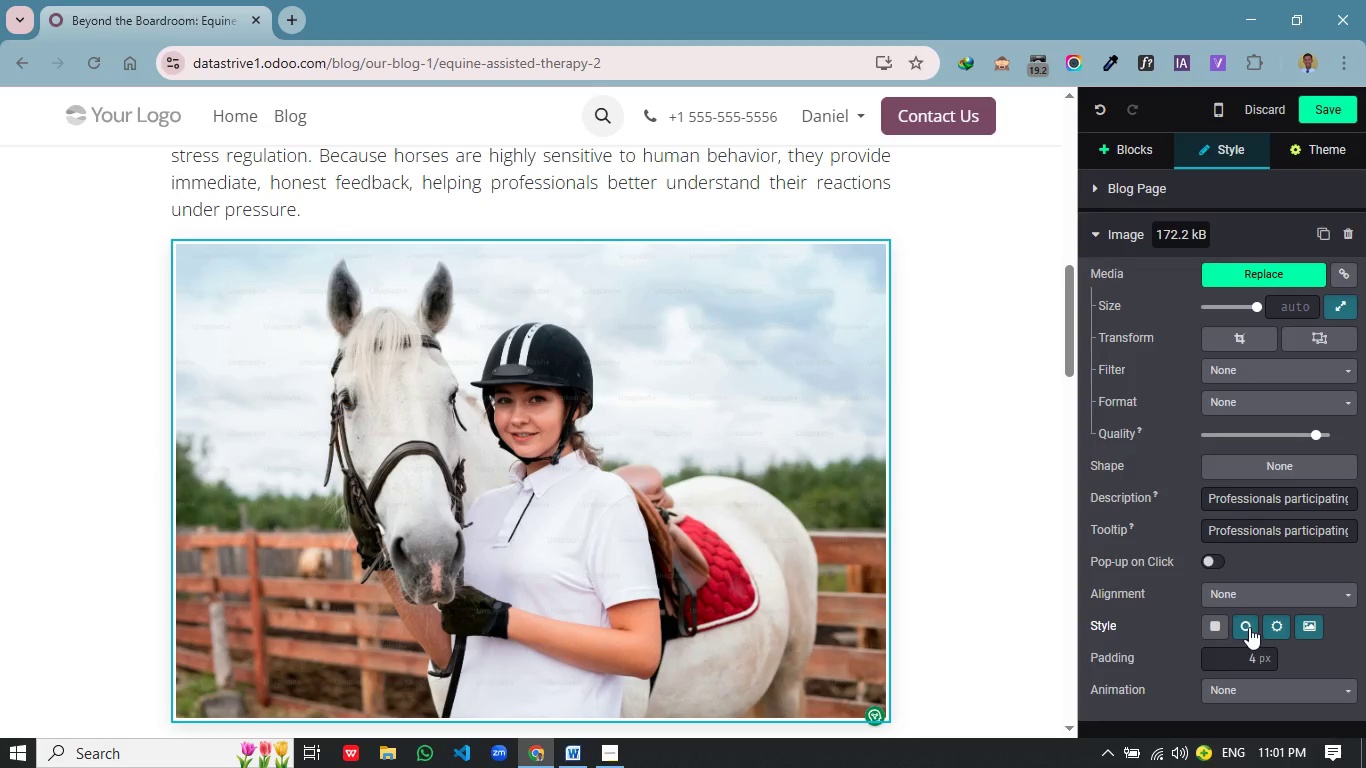 
left_click([1213, 627])
 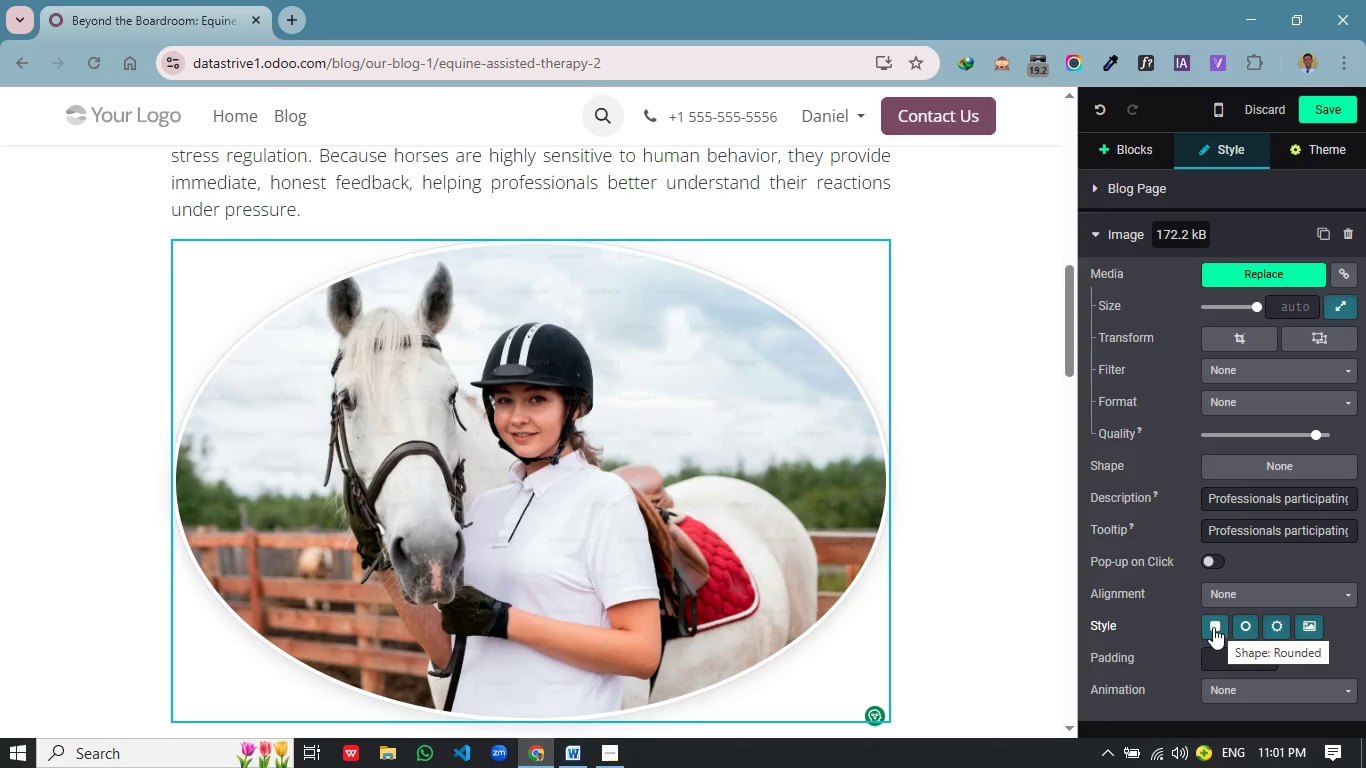 
left_click([1213, 627])
 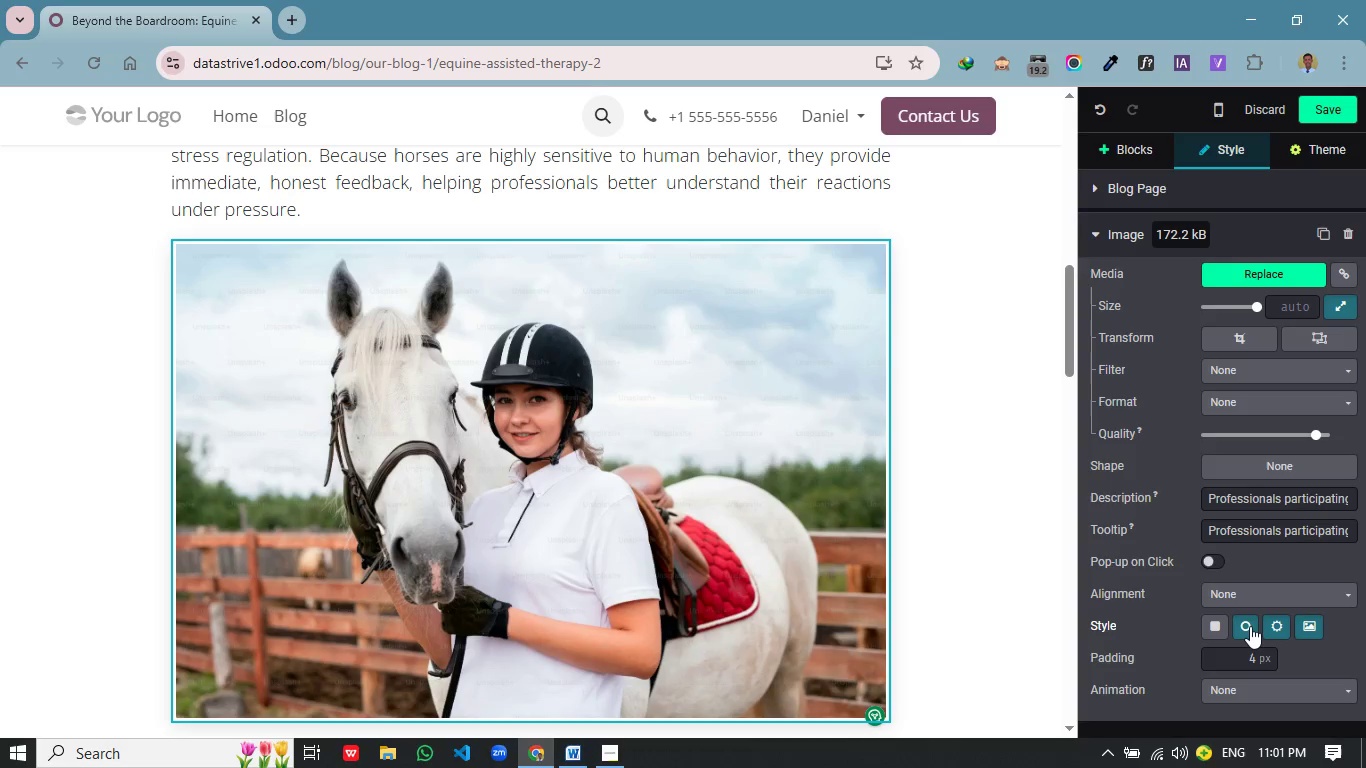 
left_click([1250, 626])
 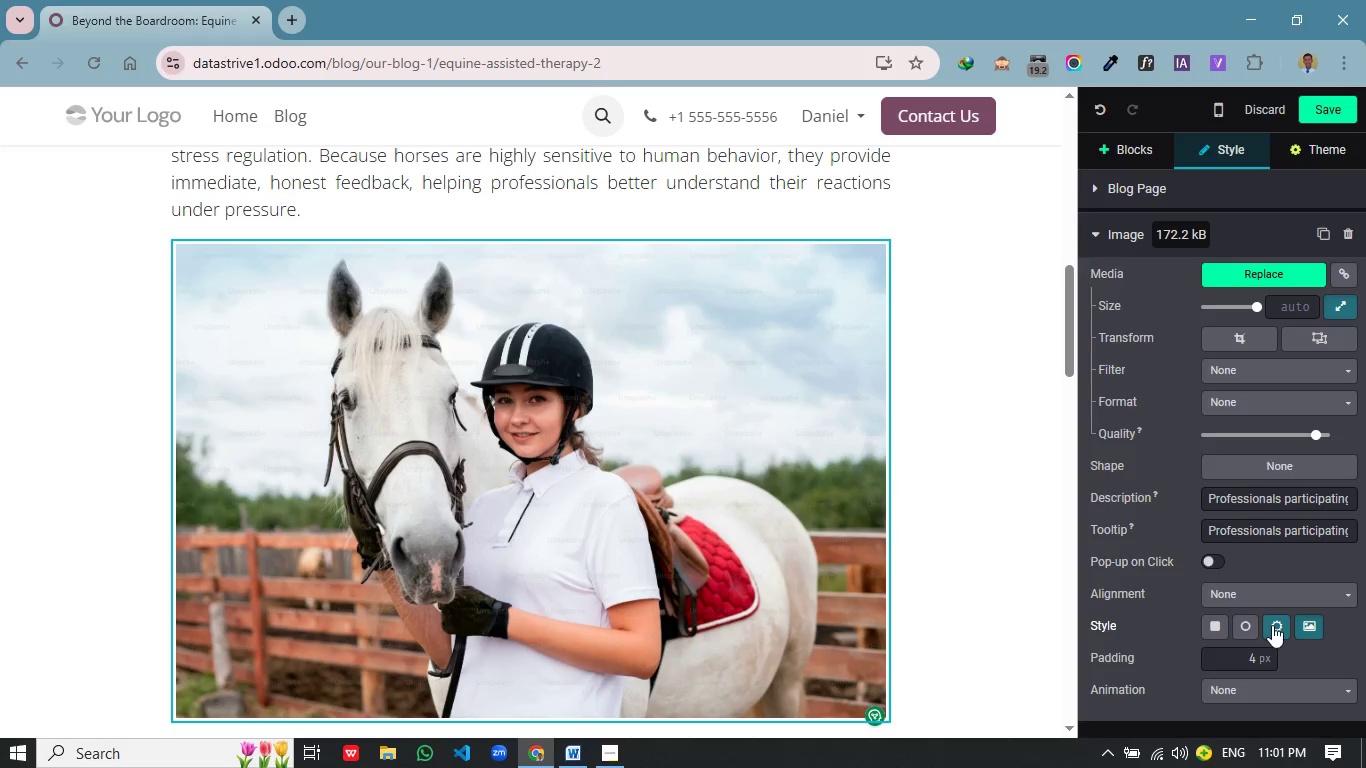 
left_click([1272, 625])
 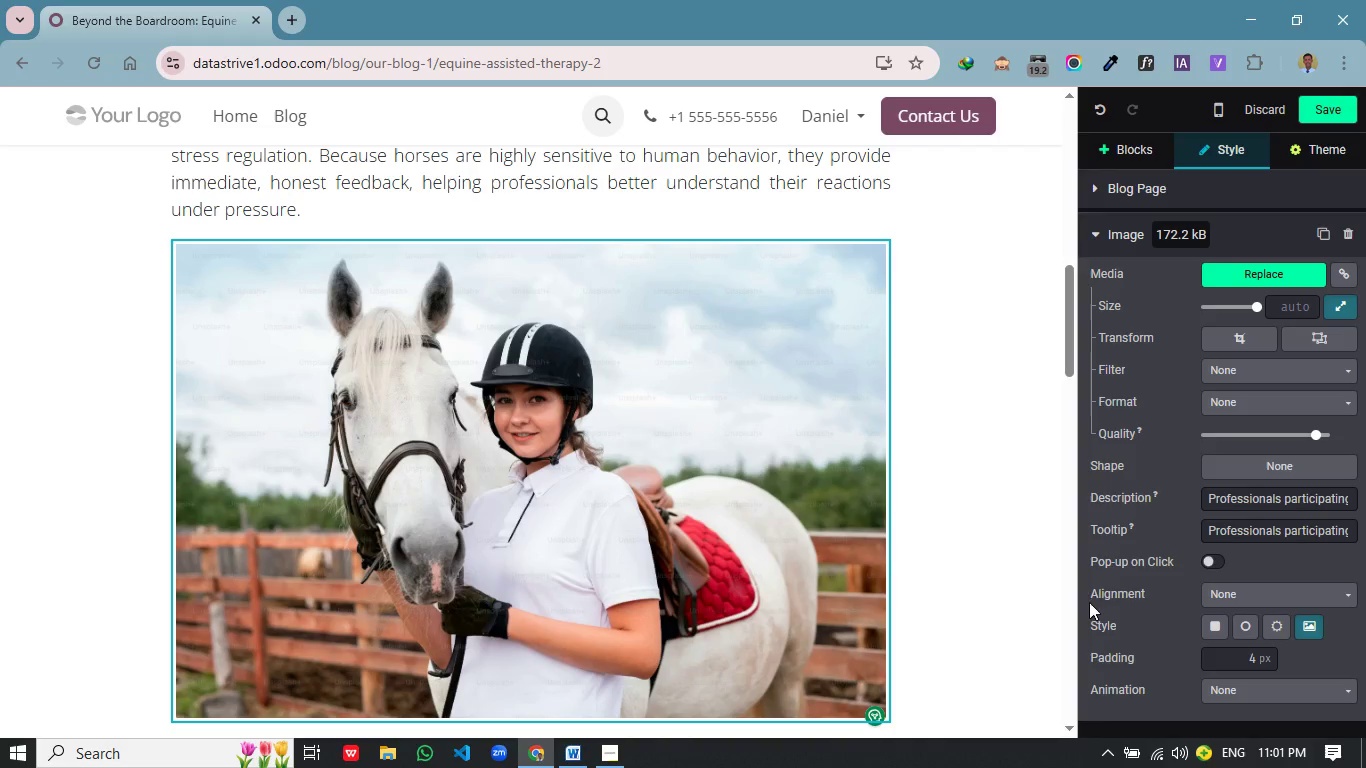 
left_click([985, 565])
 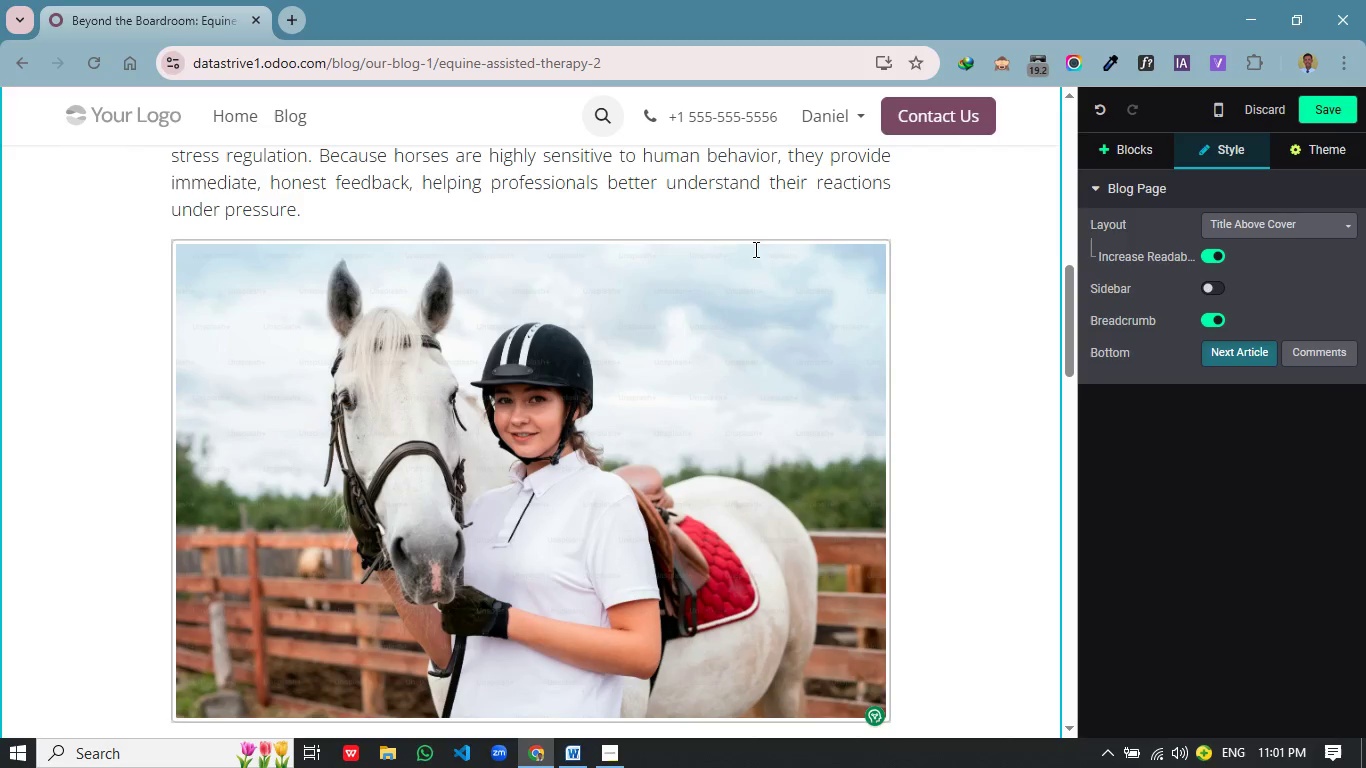 
wait(5.48)
 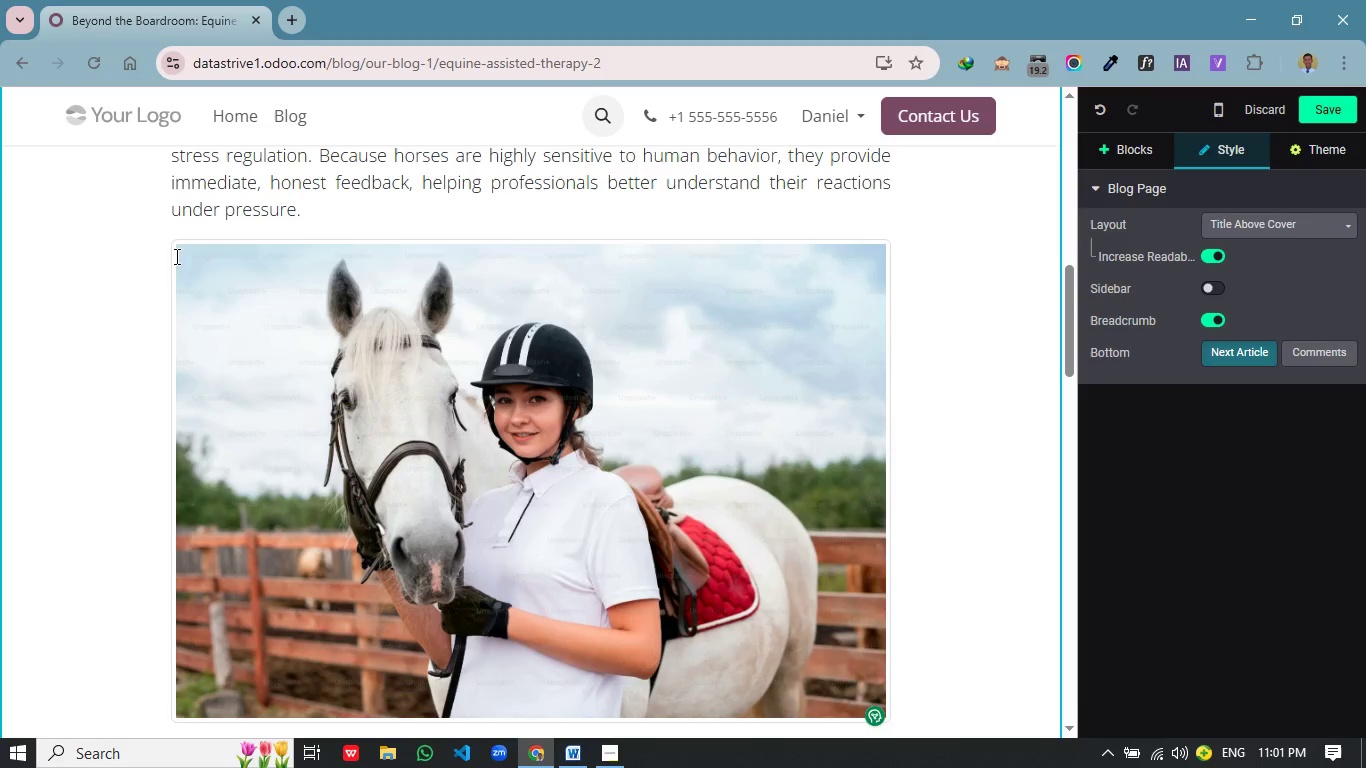 
scroll: coordinate [883, 425], scroll_direction: down, amount: 2.0
 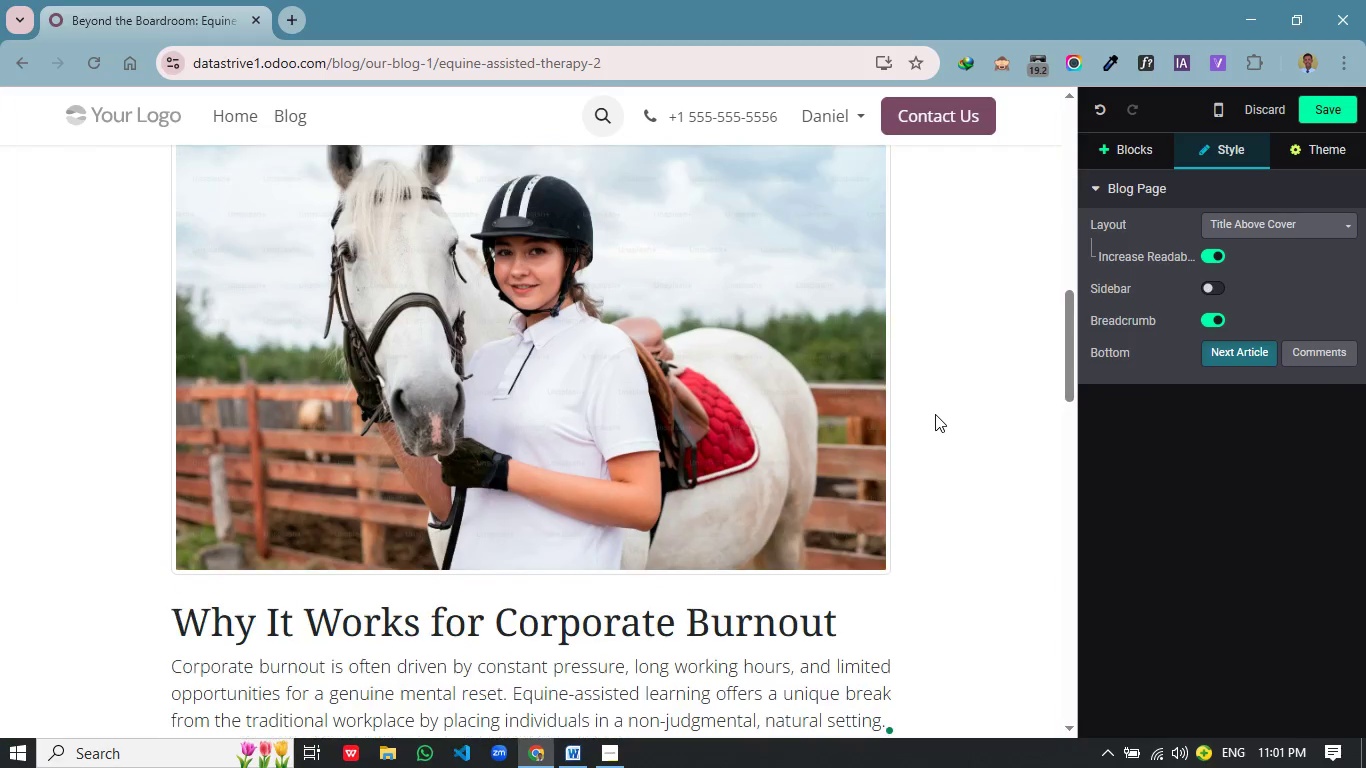 
scroll: coordinate [935, 414], scroll_direction: up, amount: 1.0
 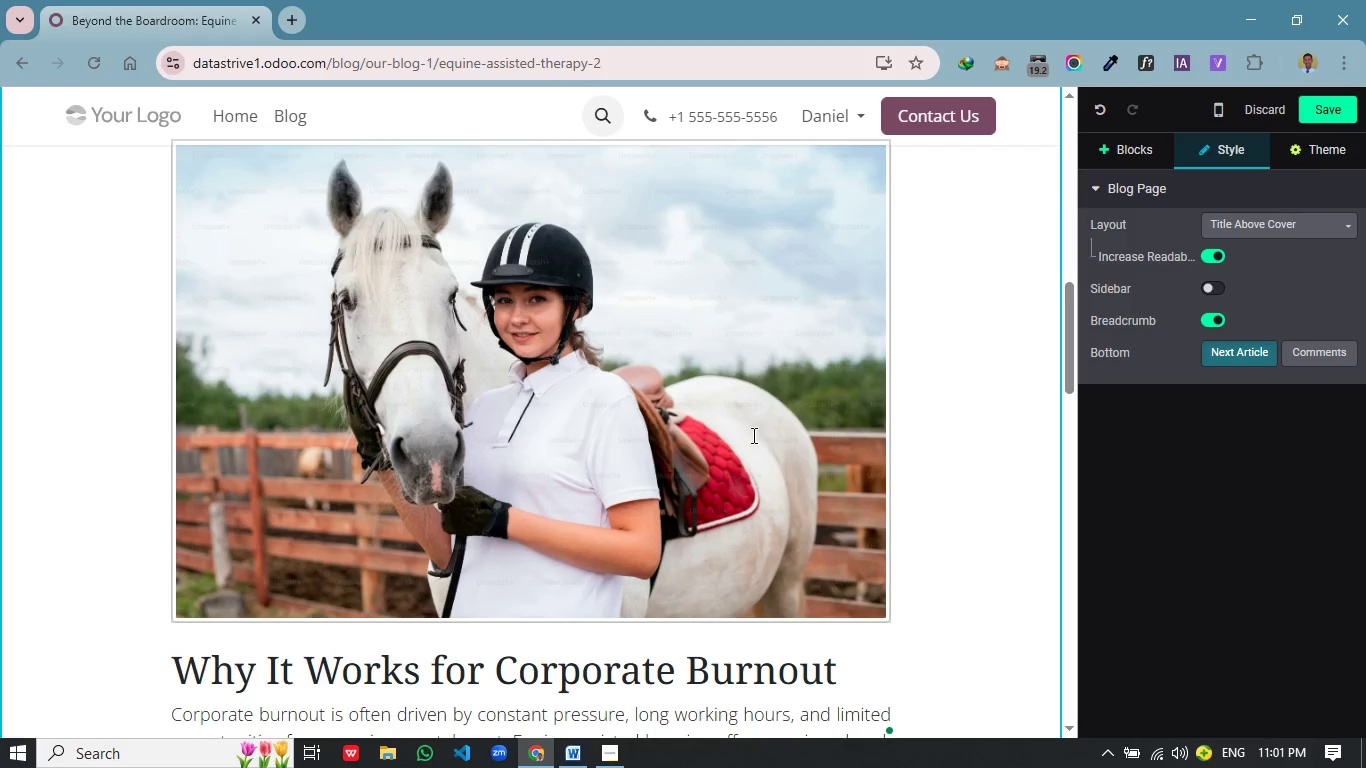 
left_click([752, 435])
 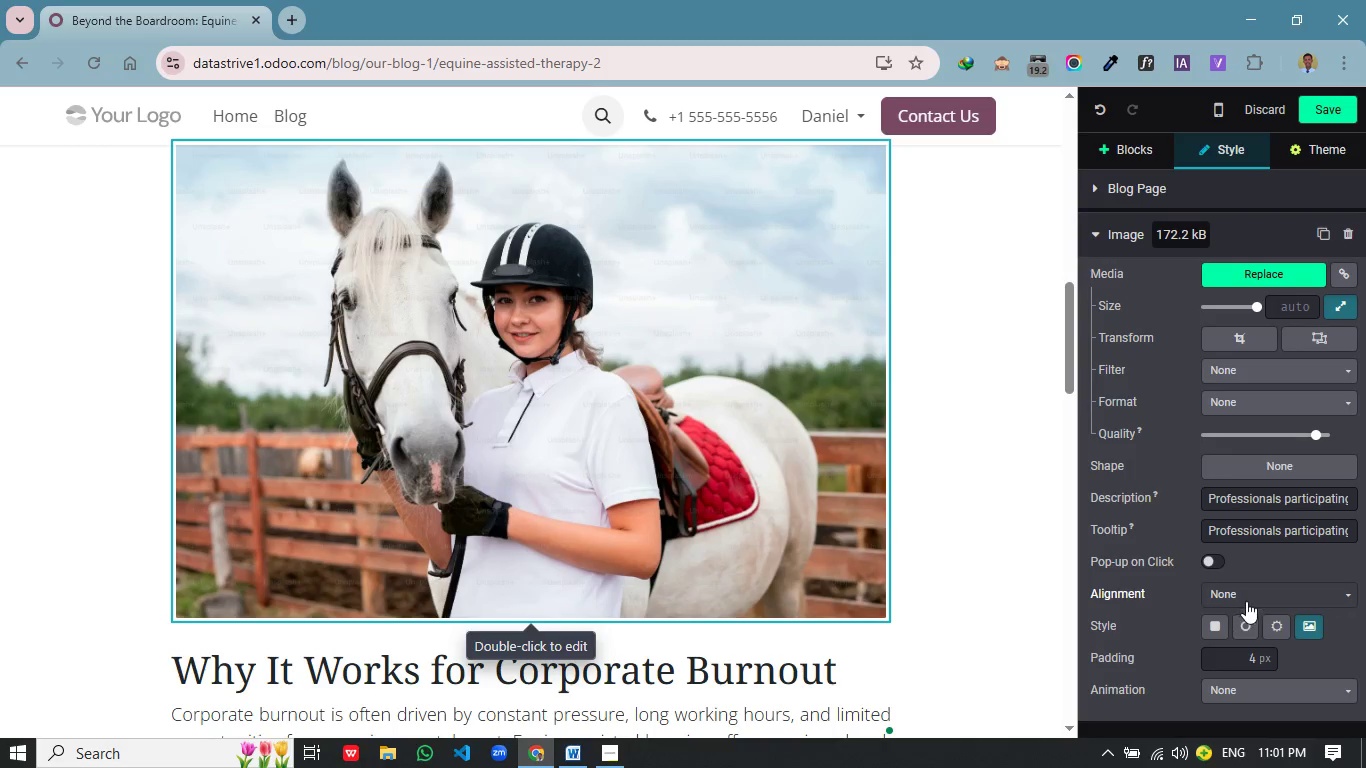 
left_click([1247, 597])
 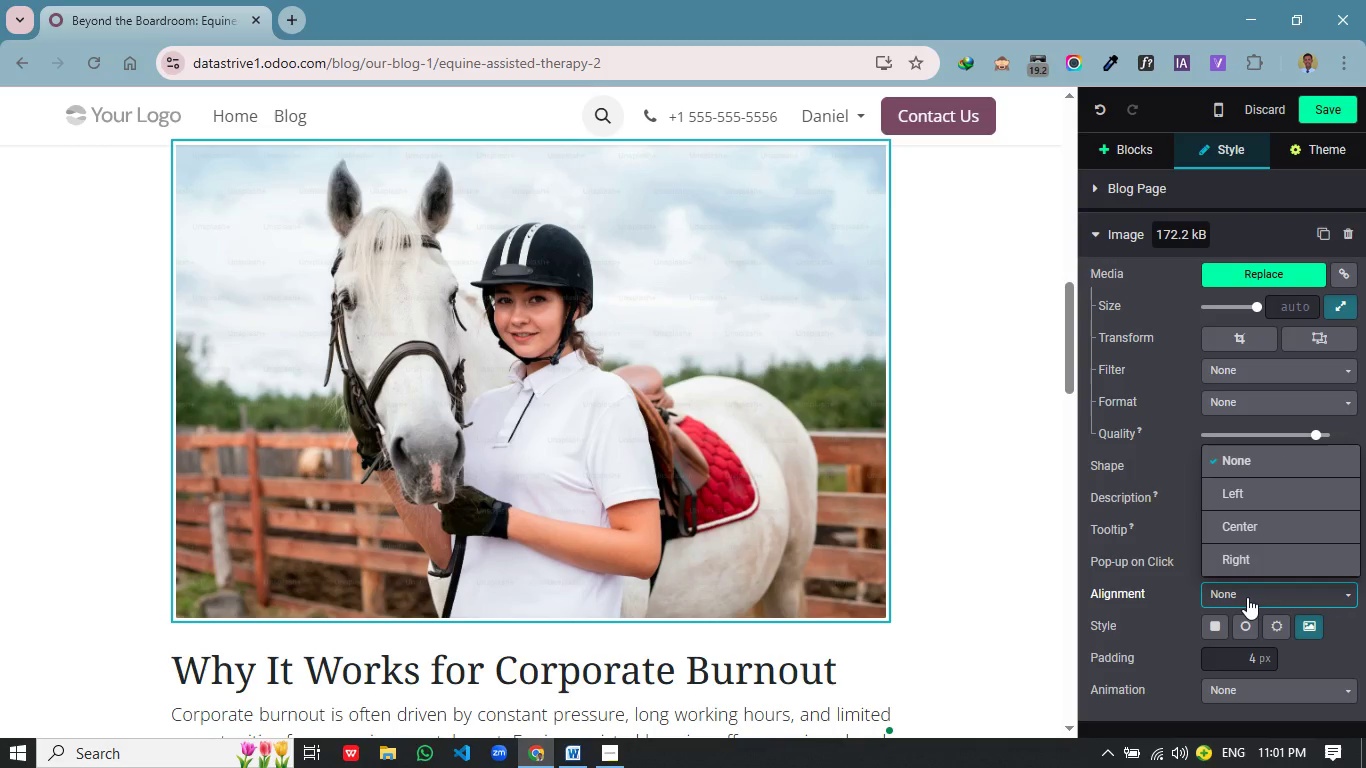 
left_click([1247, 597])
 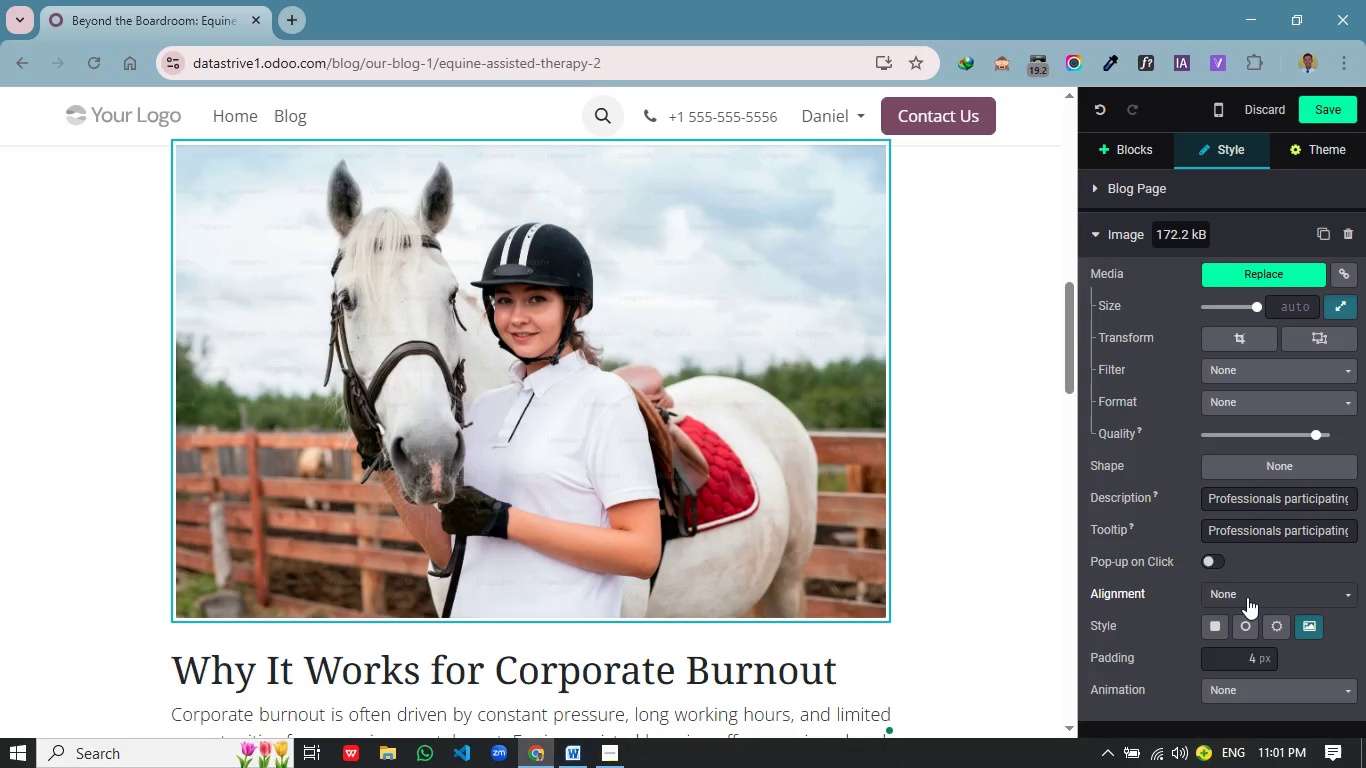 
left_click([1247, 597])
 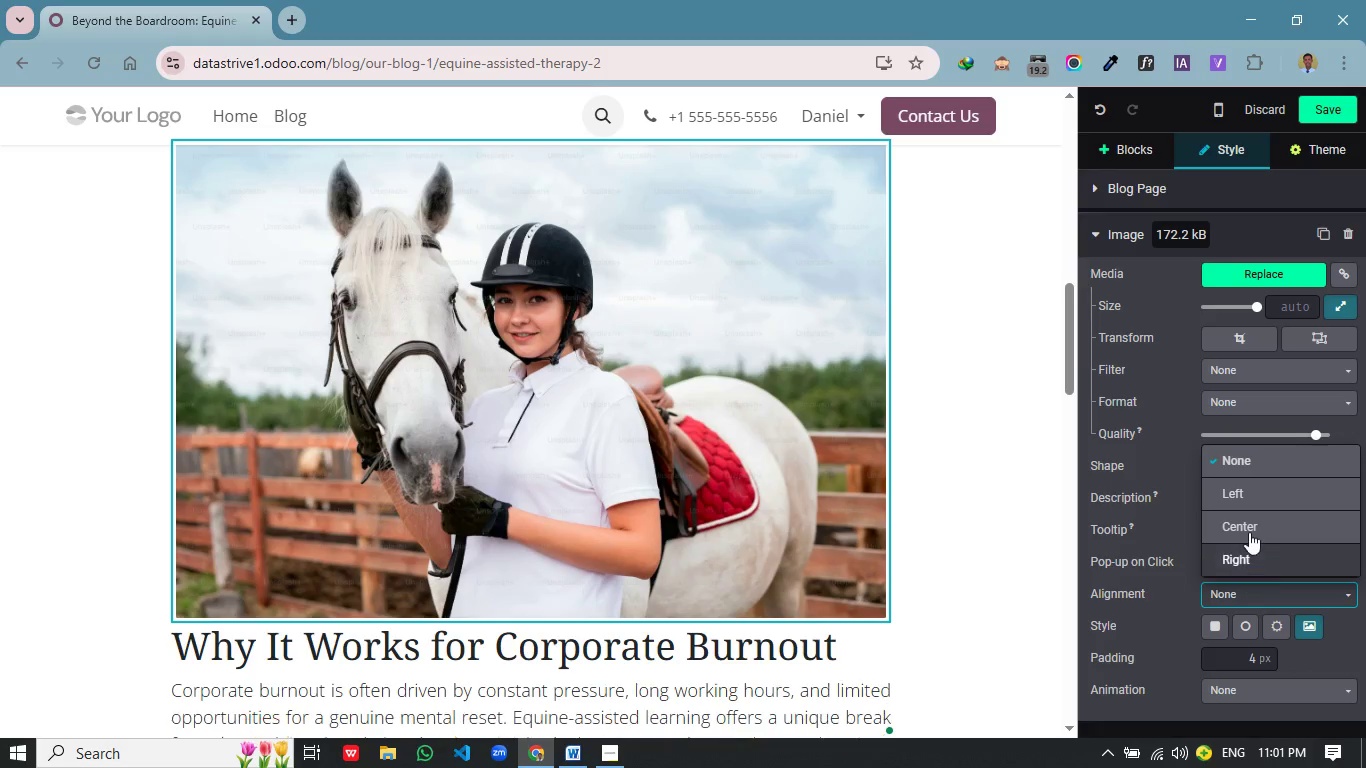 
mouse_move([1247, 560])
 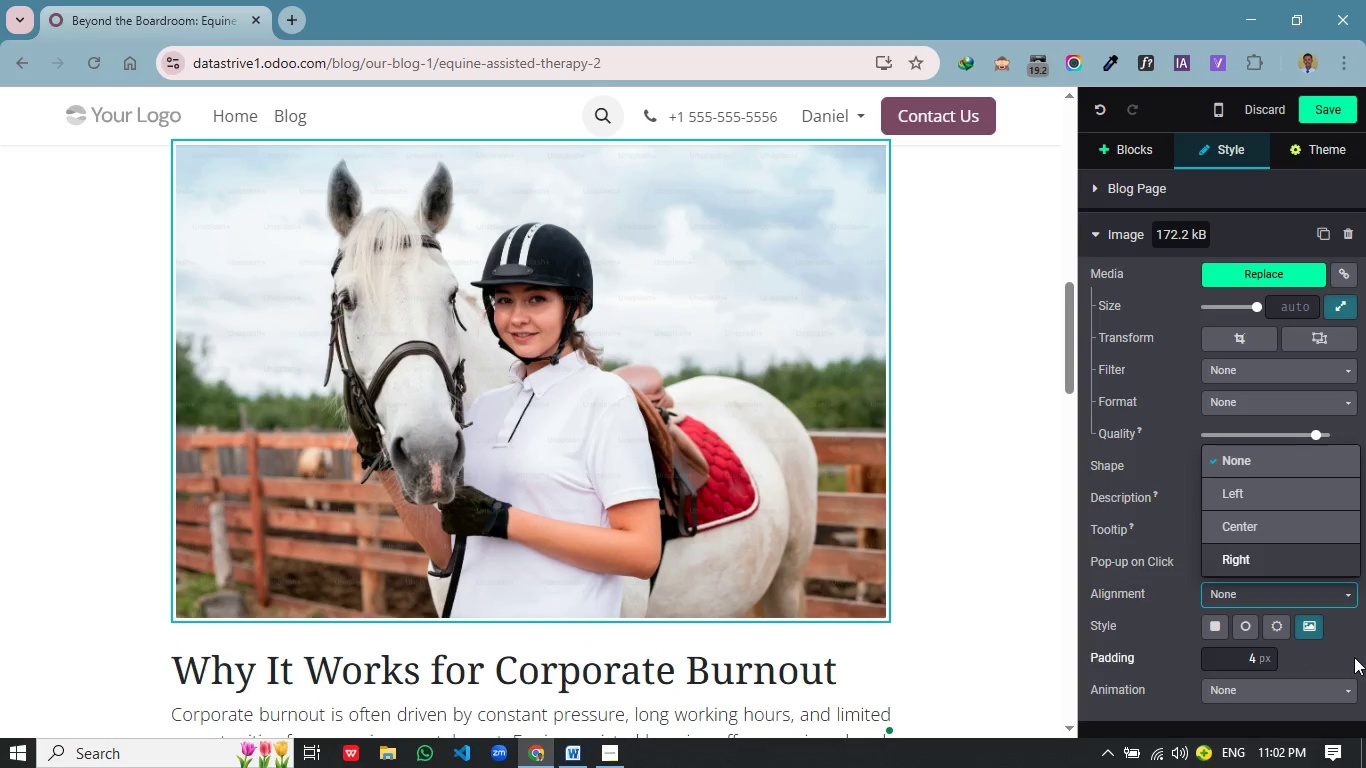 
left_click([1353, 656])
 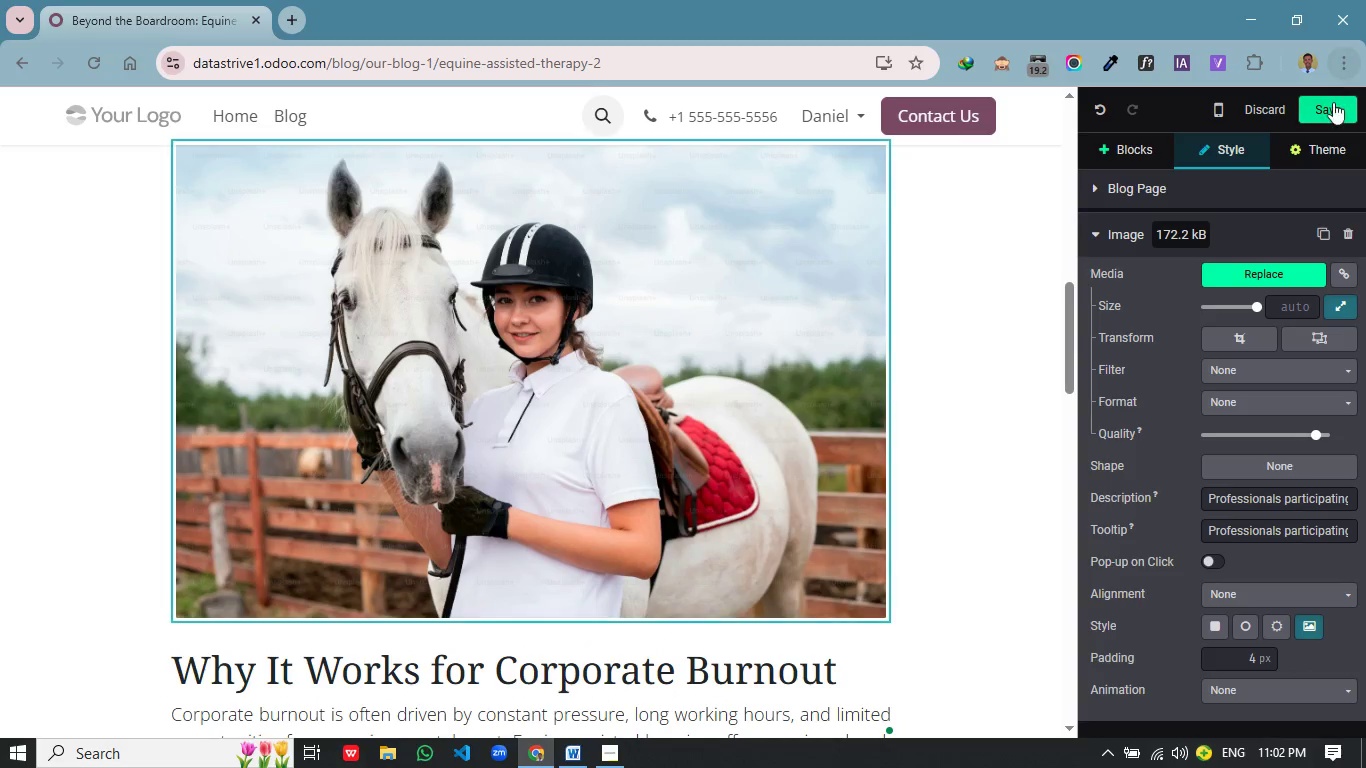 
left_click([1333, 107])
 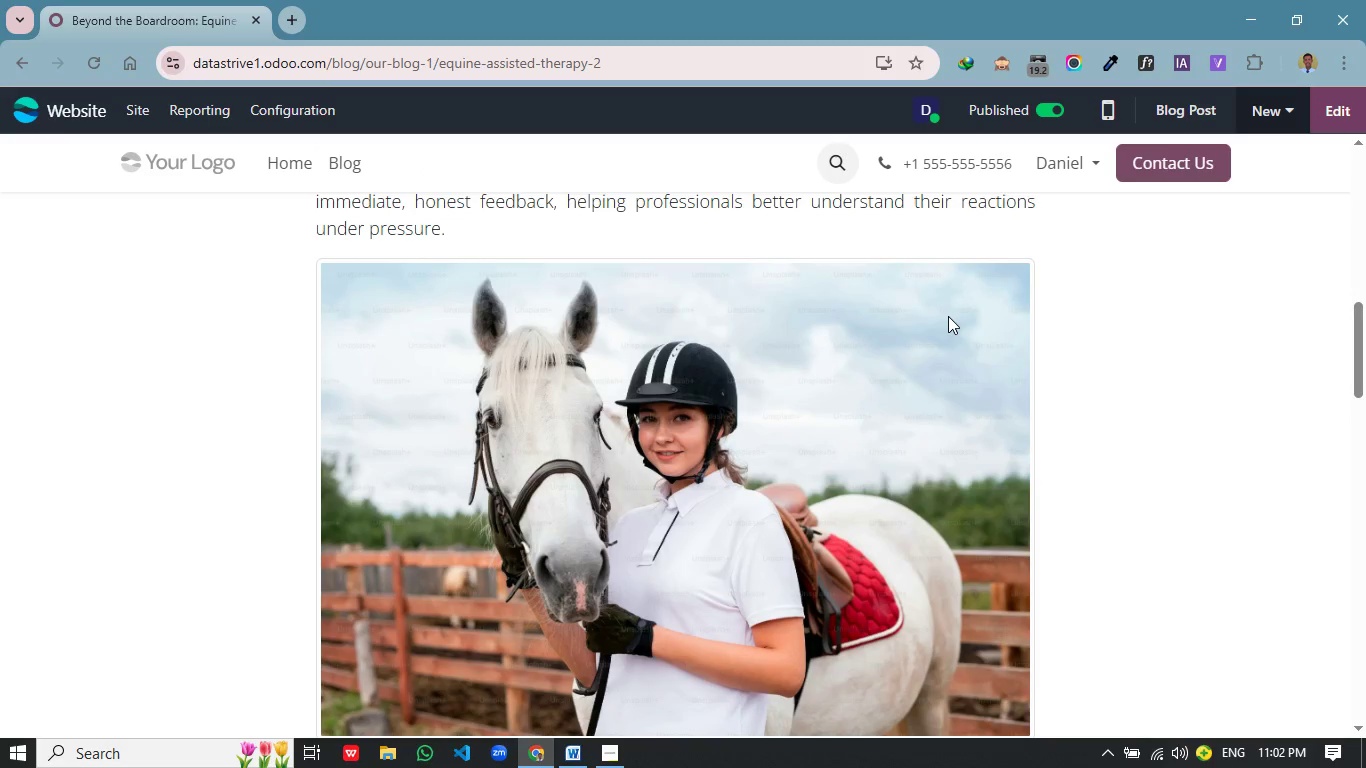 
scroll: coordinate [948, 316], scroll_direction: up, amount: 4.0
 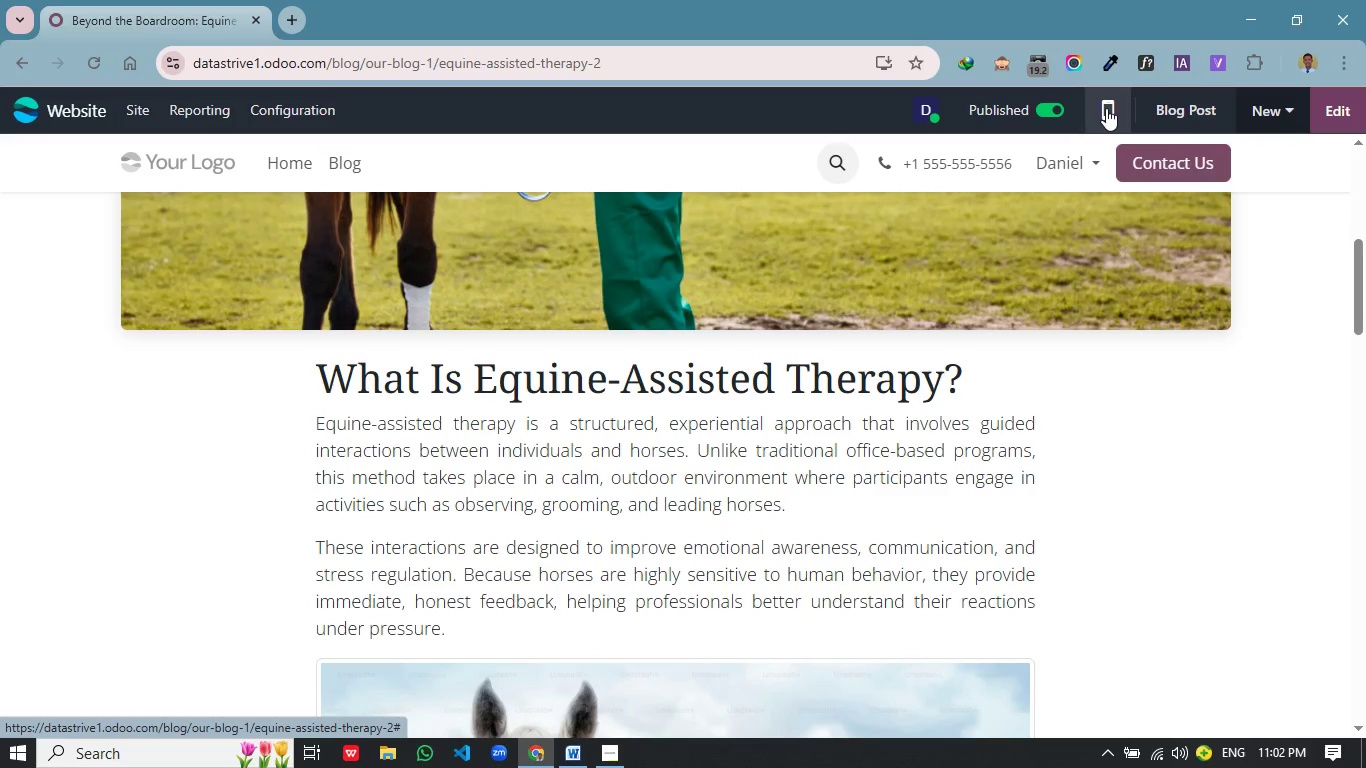 
left_click([1106, 108])
 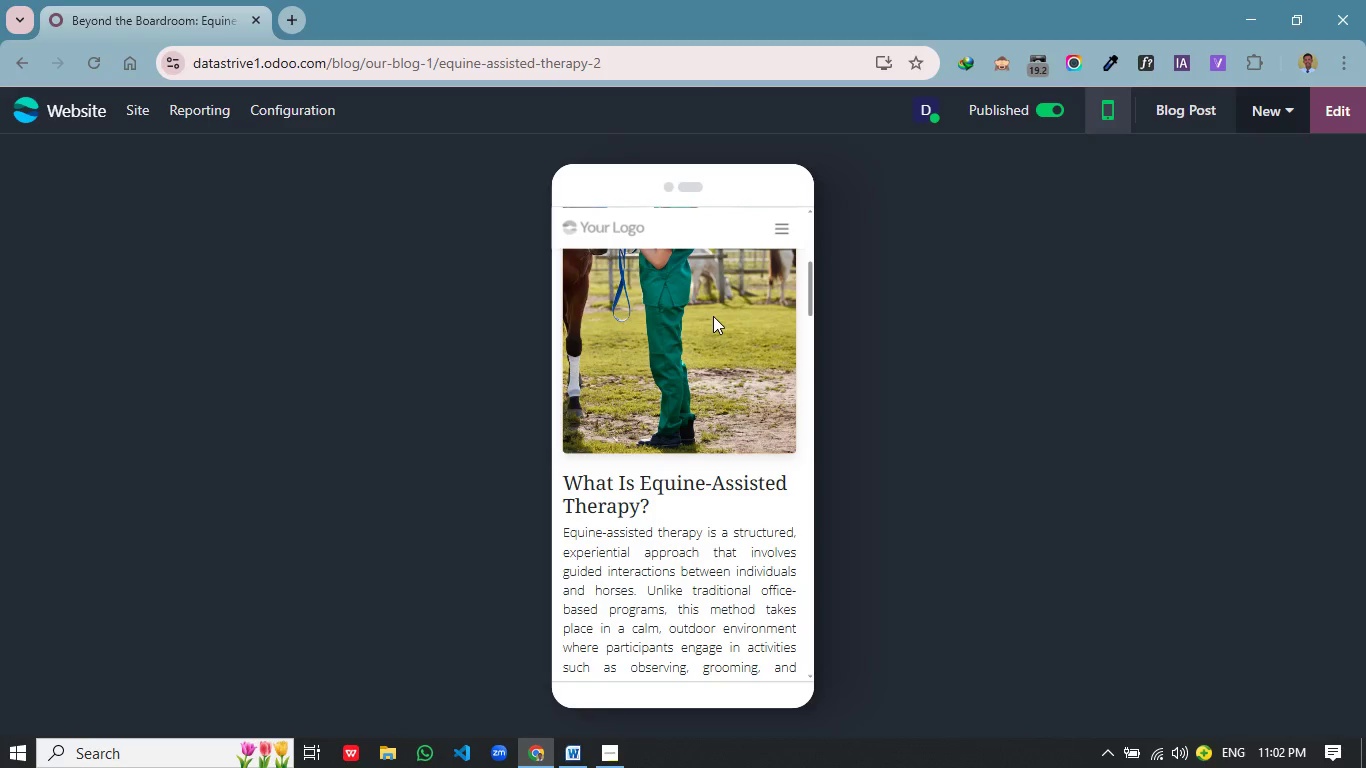 
scroll: coordinate [710, 319], scroll_direction: up, amount: 7.0
 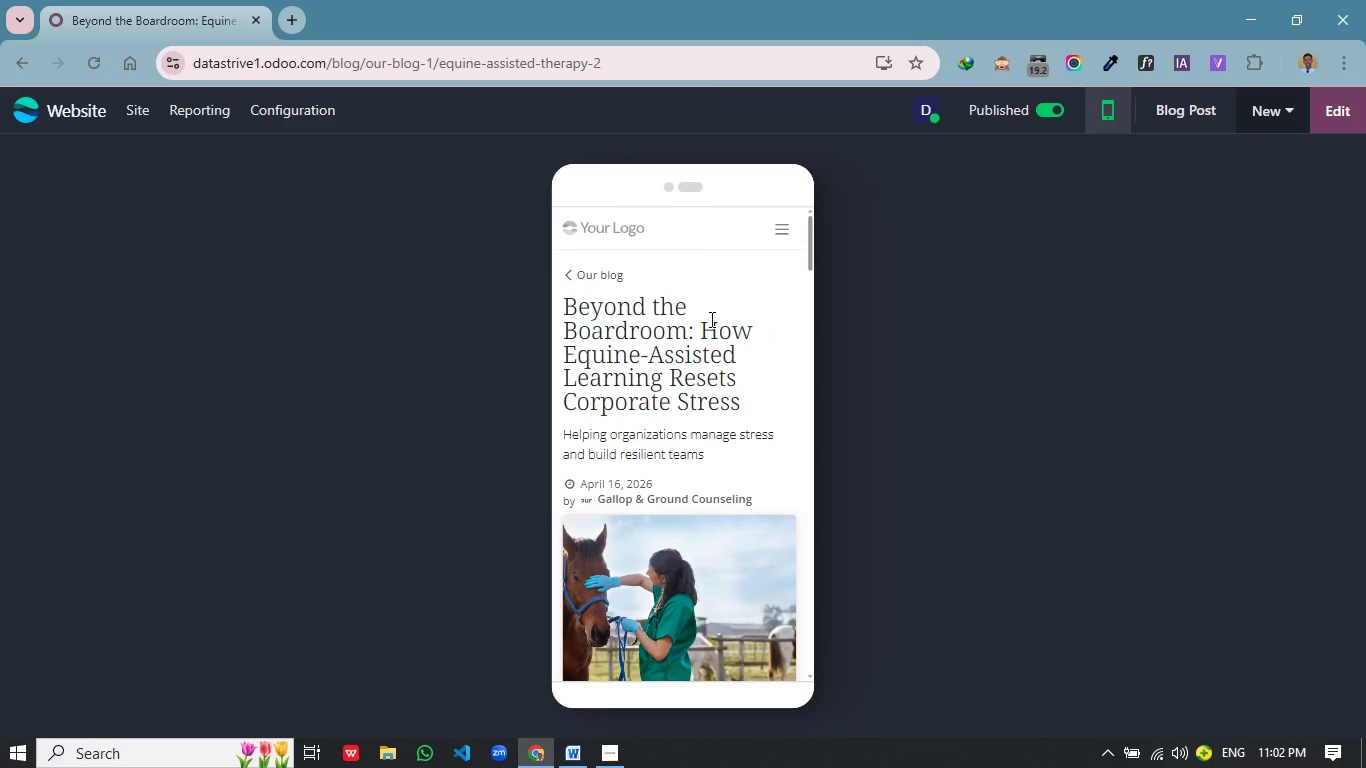 
scroll: coordinate [710, 319], scroll_direction: down, amount: 10.0
 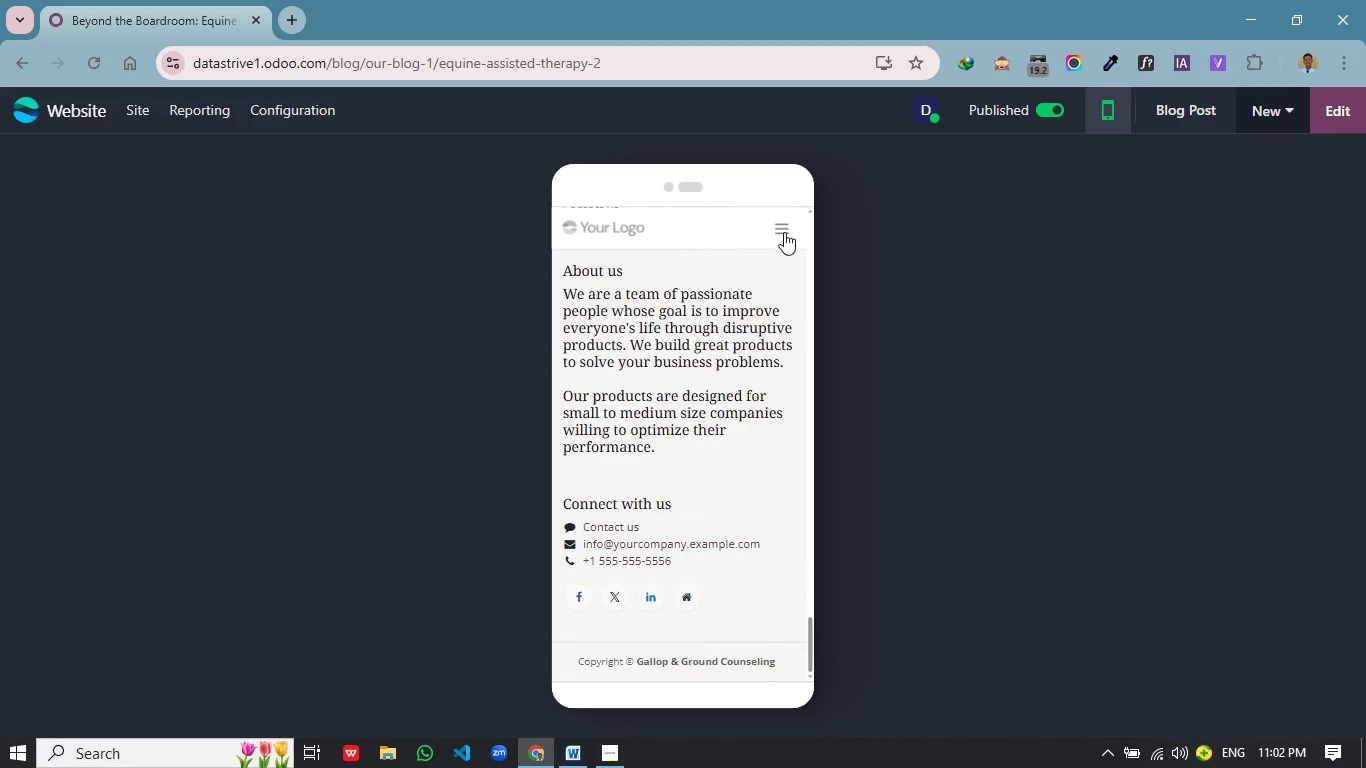 
left_click([784, 232])
 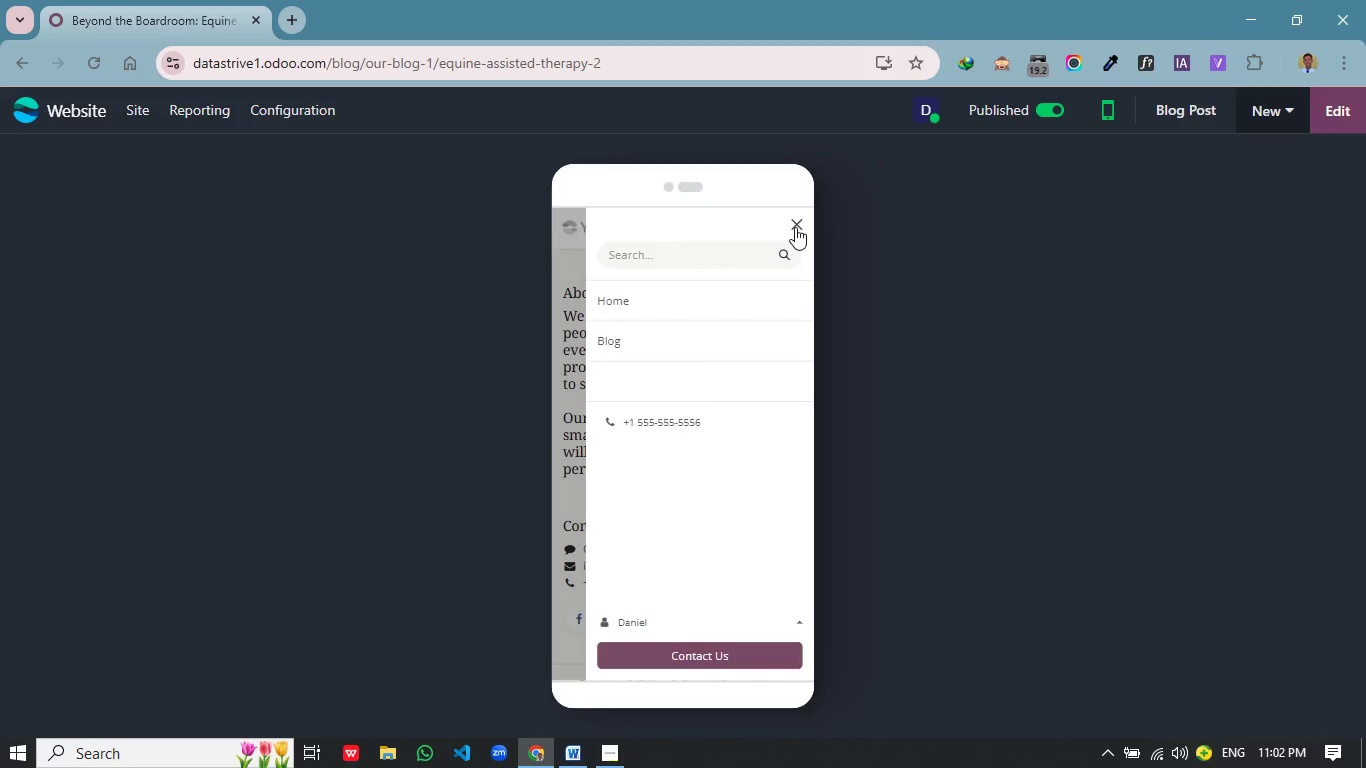 
left_click([796, 225])
 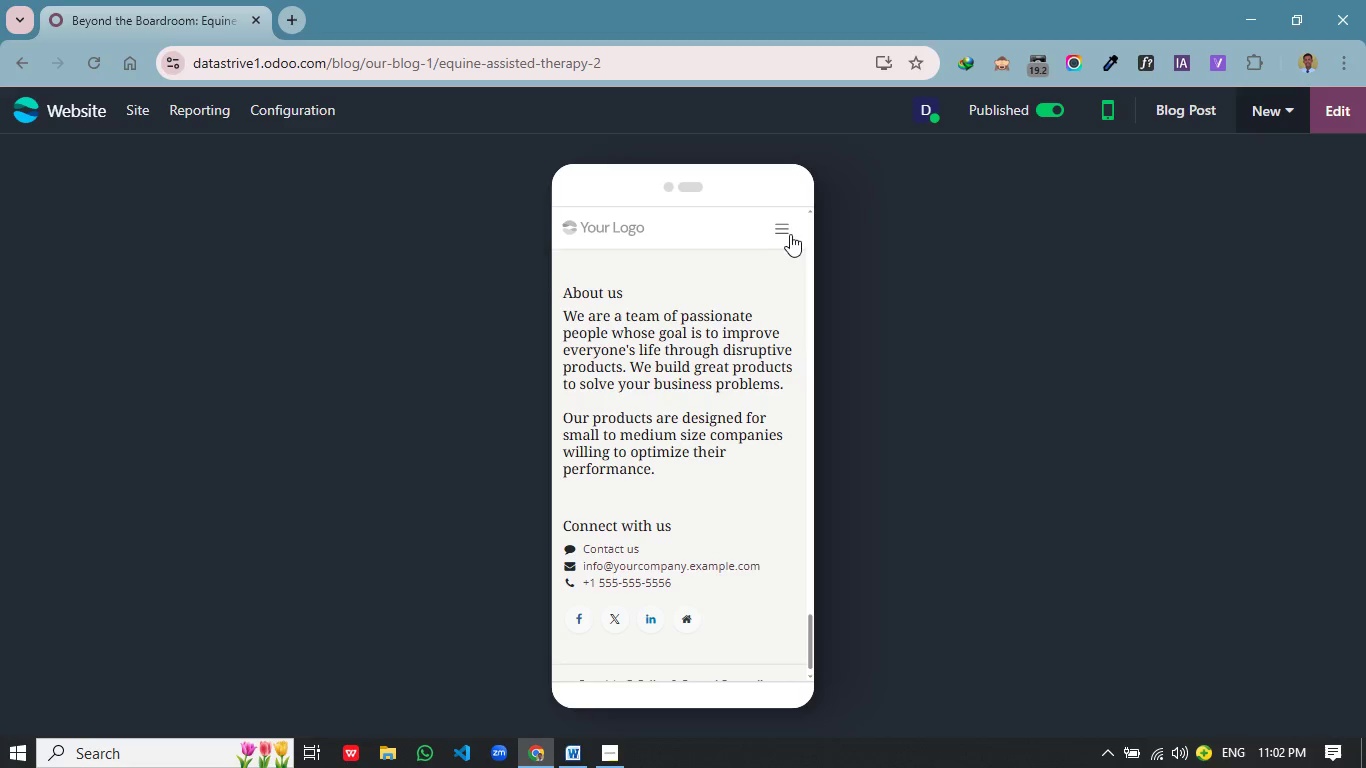 
left_click([785, 231])
 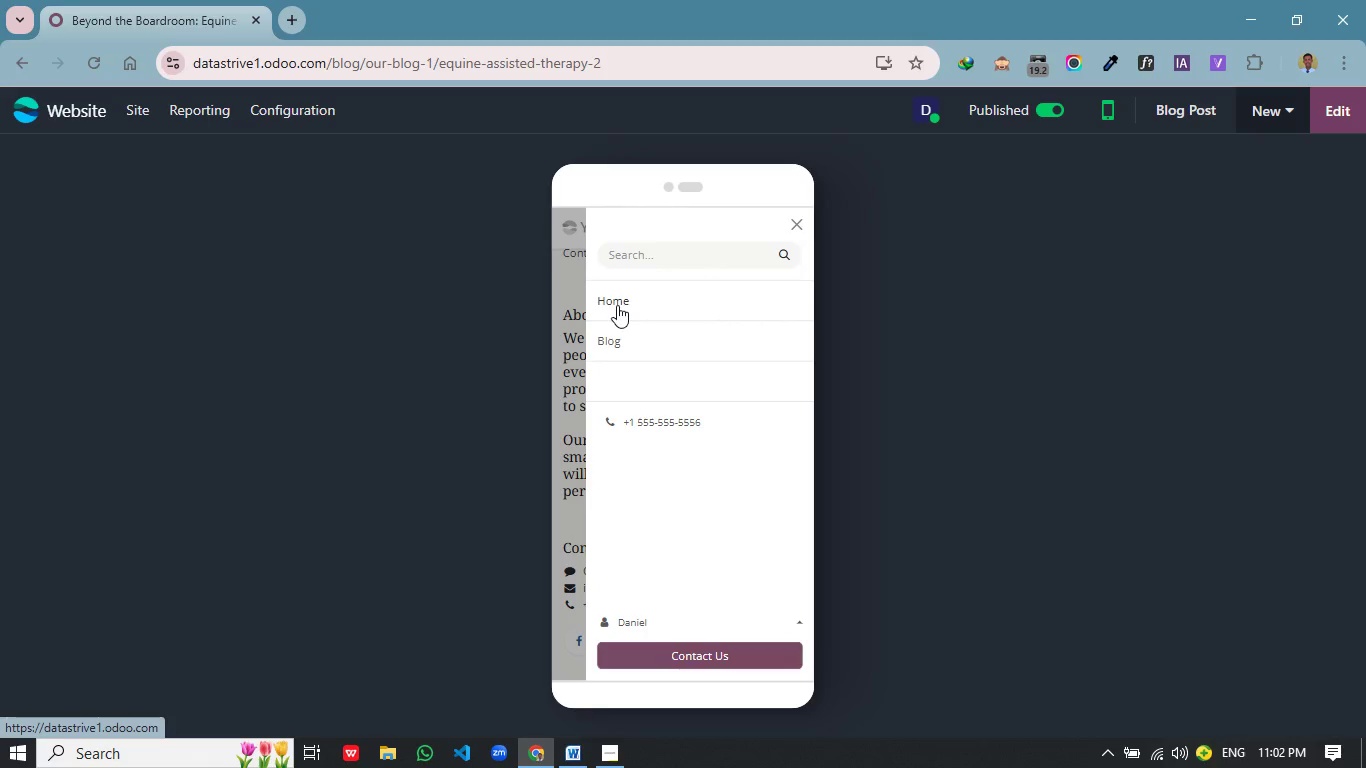 
left_click([617, 305])
 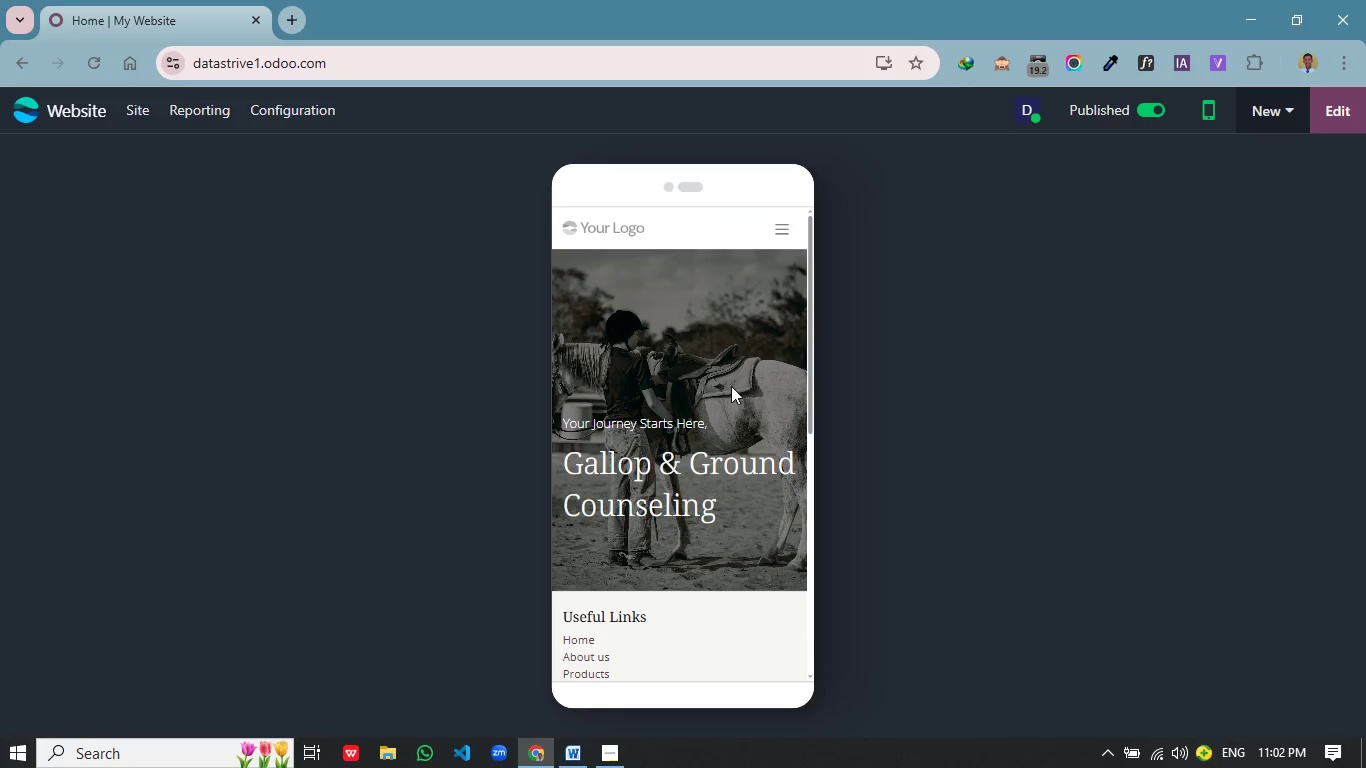 
scroll: coordinate [731, 367], scroll_direction: down, amount: 2.0
 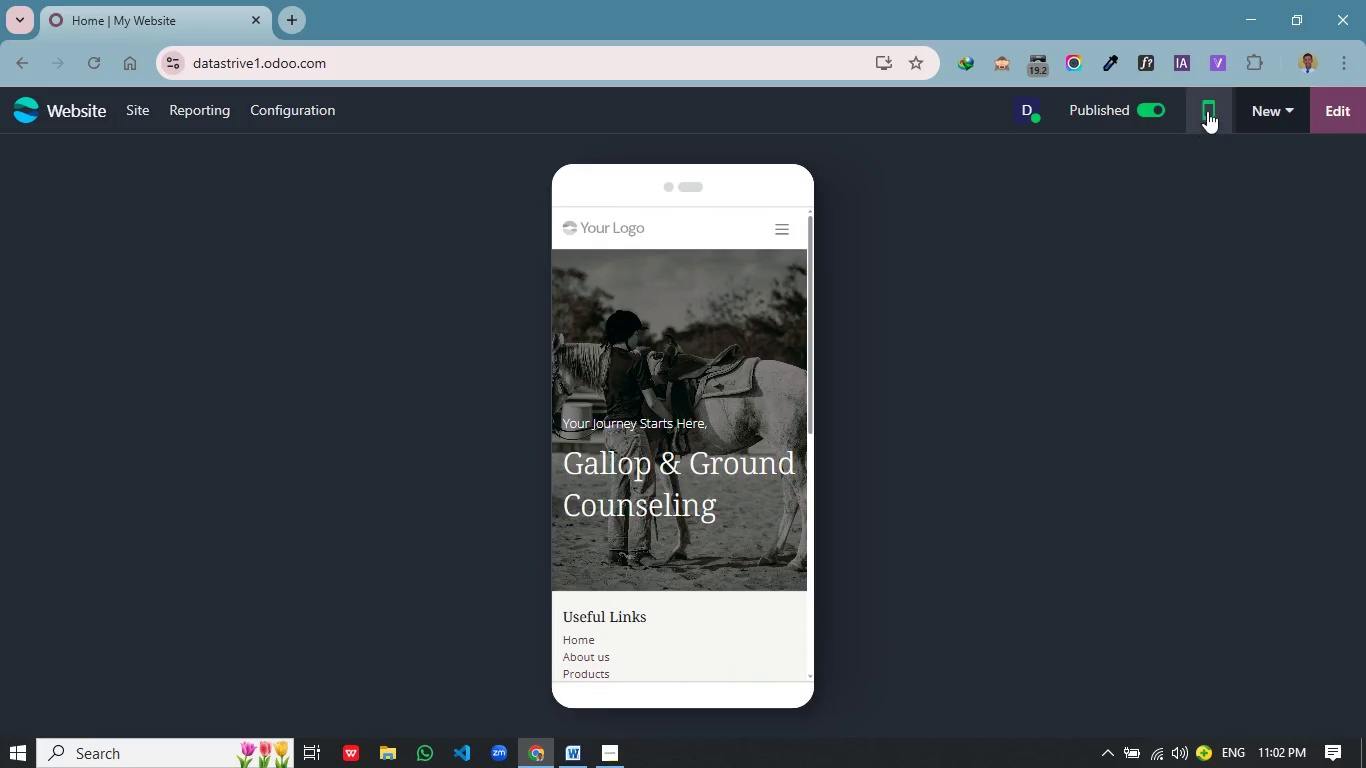 
left_click([1207, 110])
 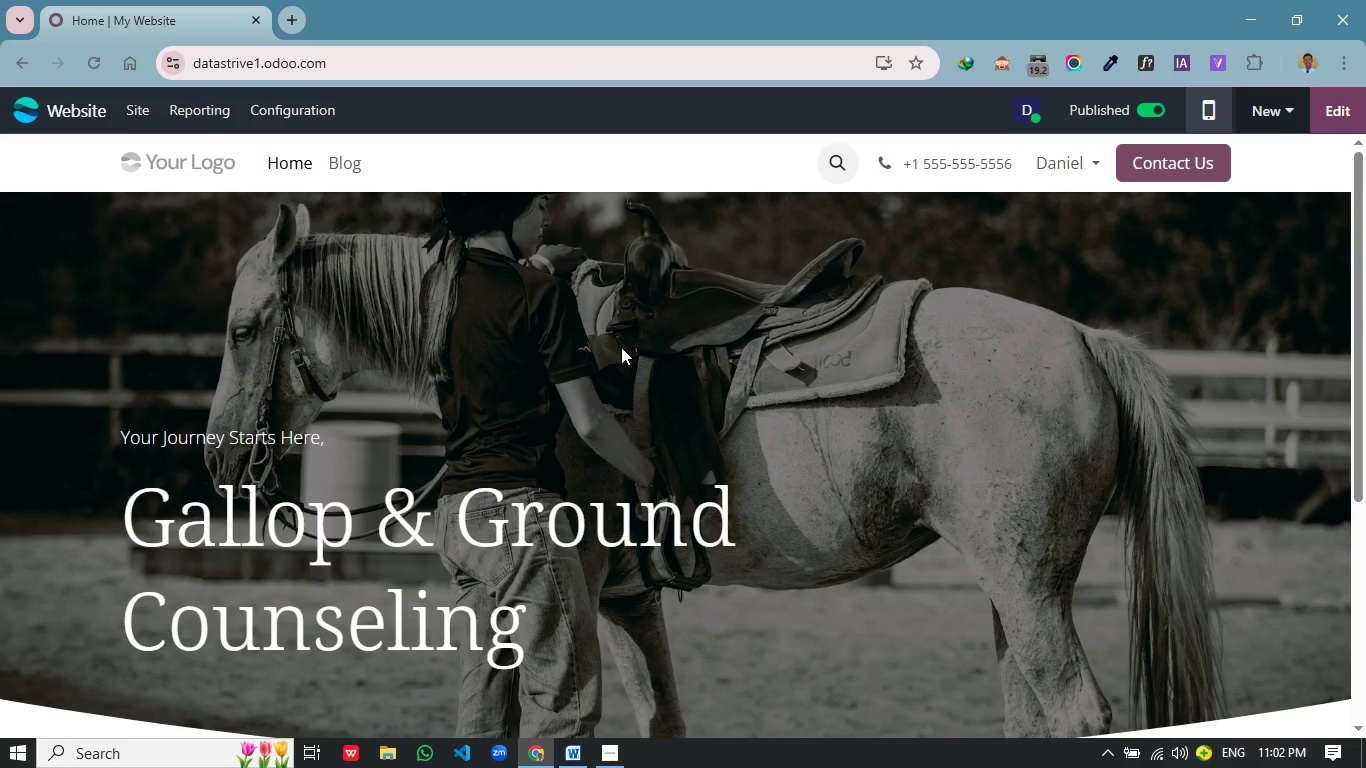 
scroll: coordinate [588, 399], scroll_direction: up, amount: 1.0
 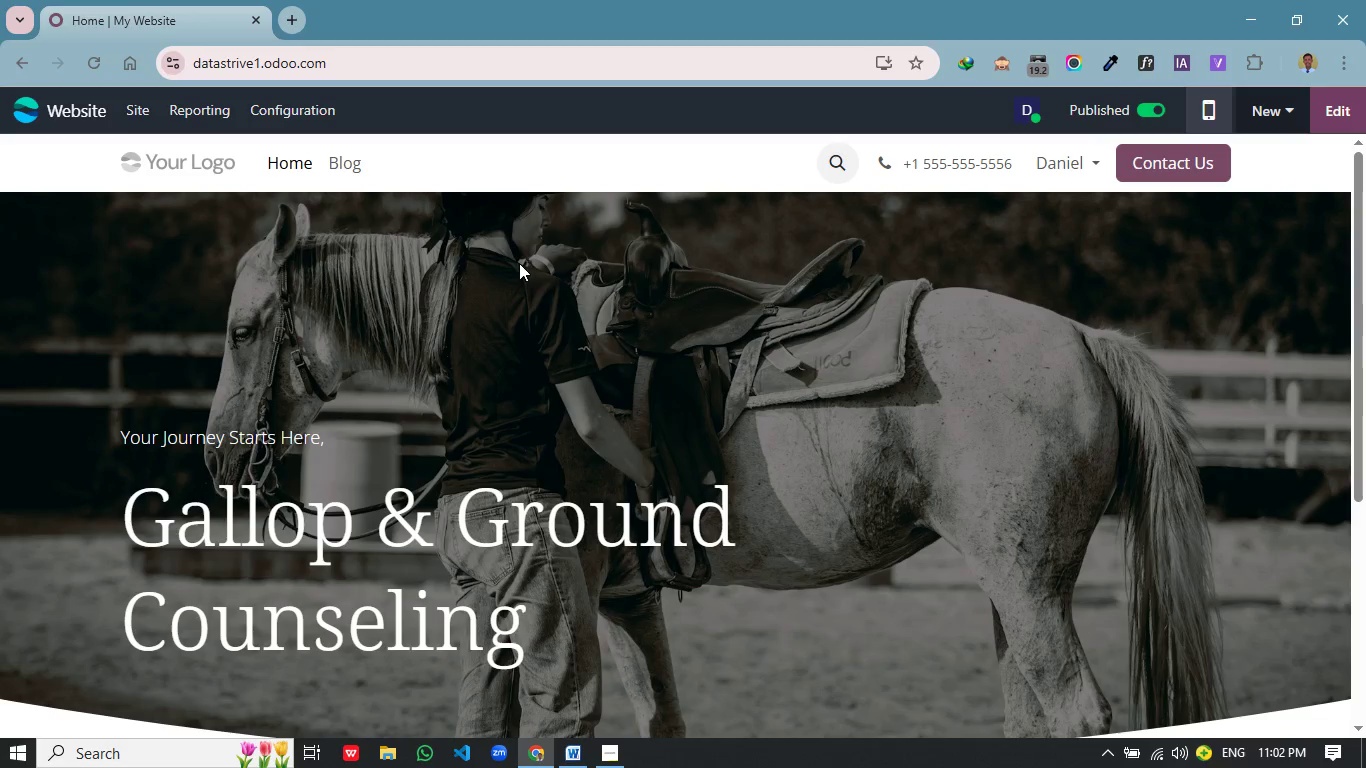 
wait(5.23)
 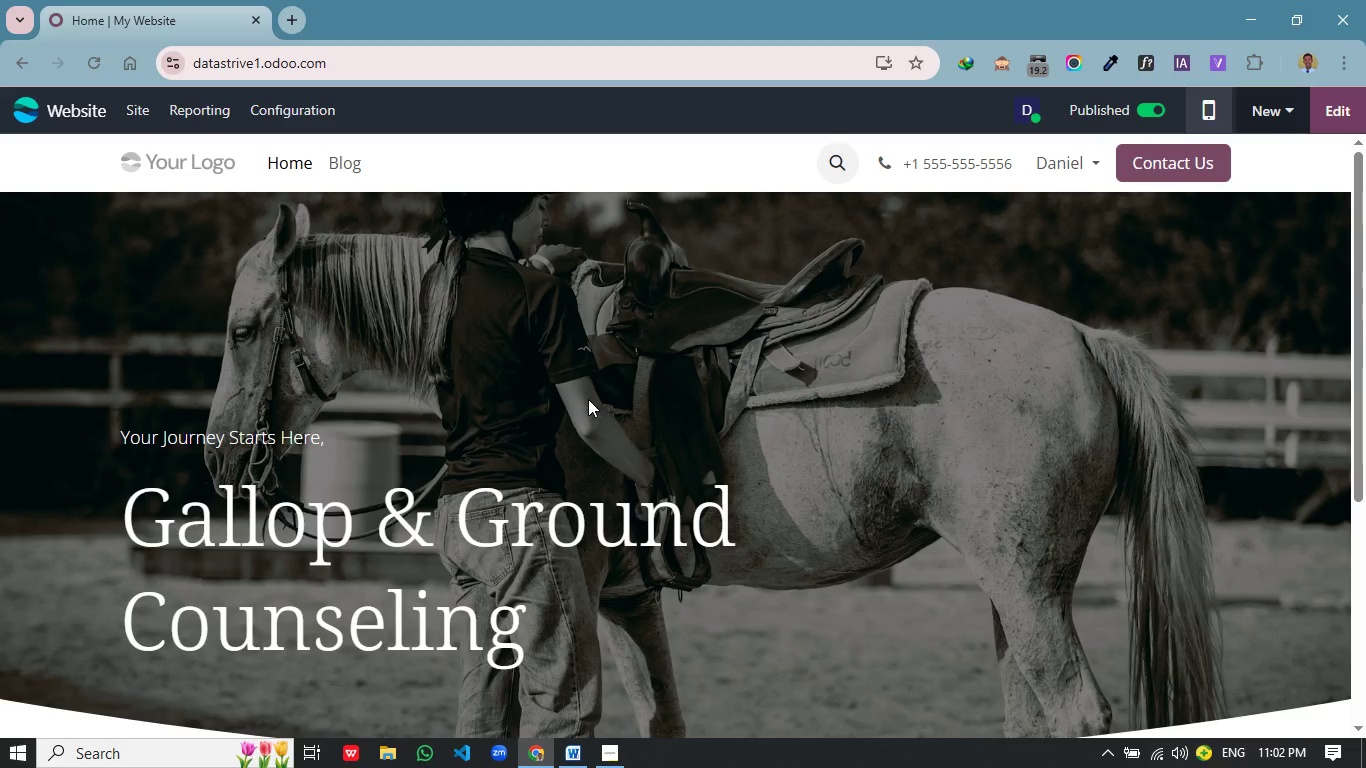 
left_click([1173, 165])
 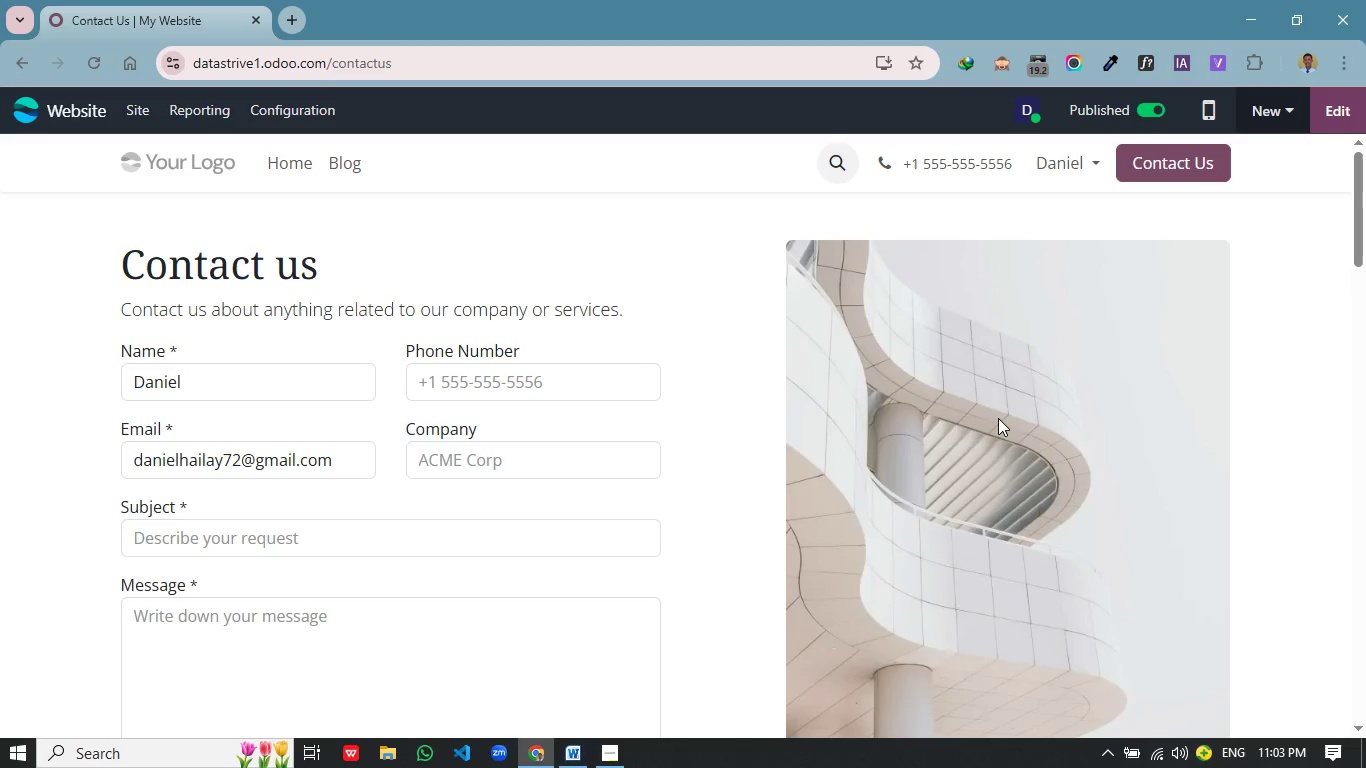 
wait(6.8)
 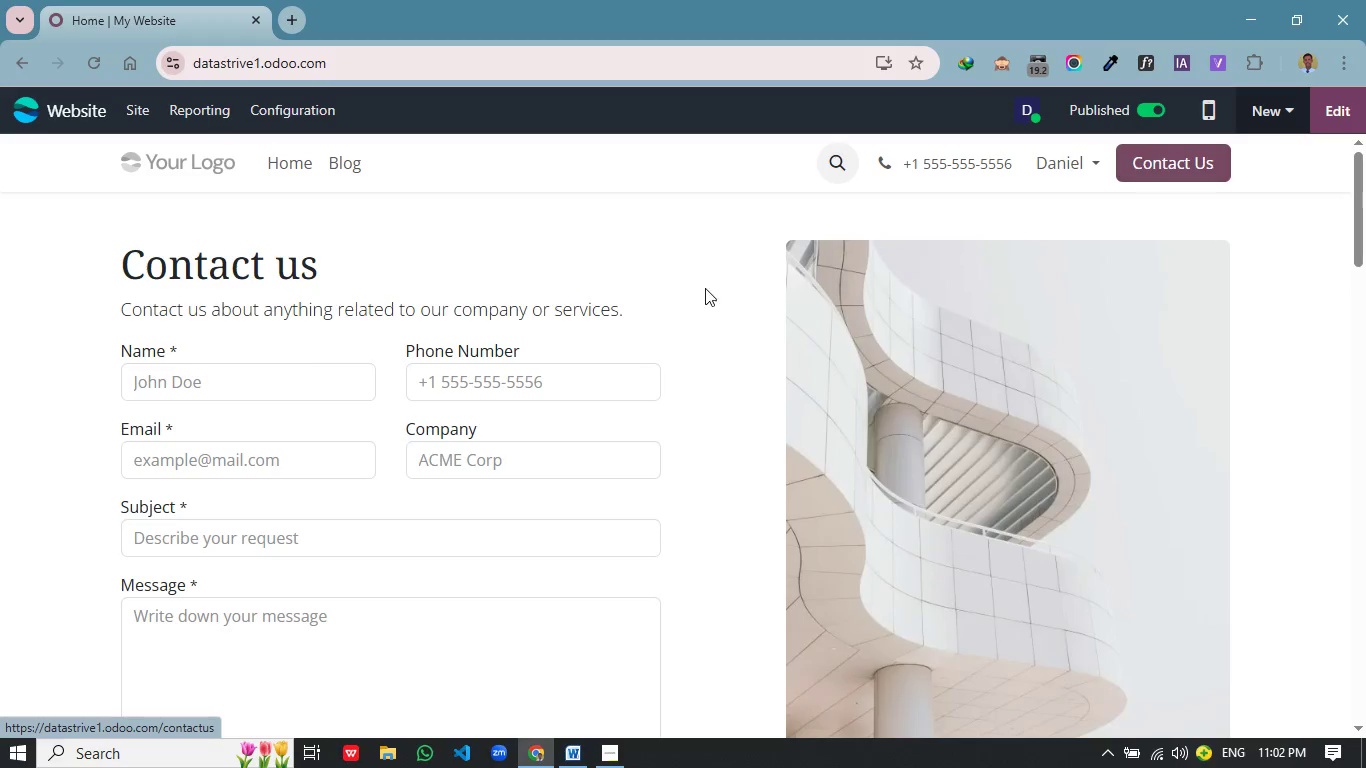 
scroll: coordinate [1000, 459], scroll_direction: down, amount: 1.0
 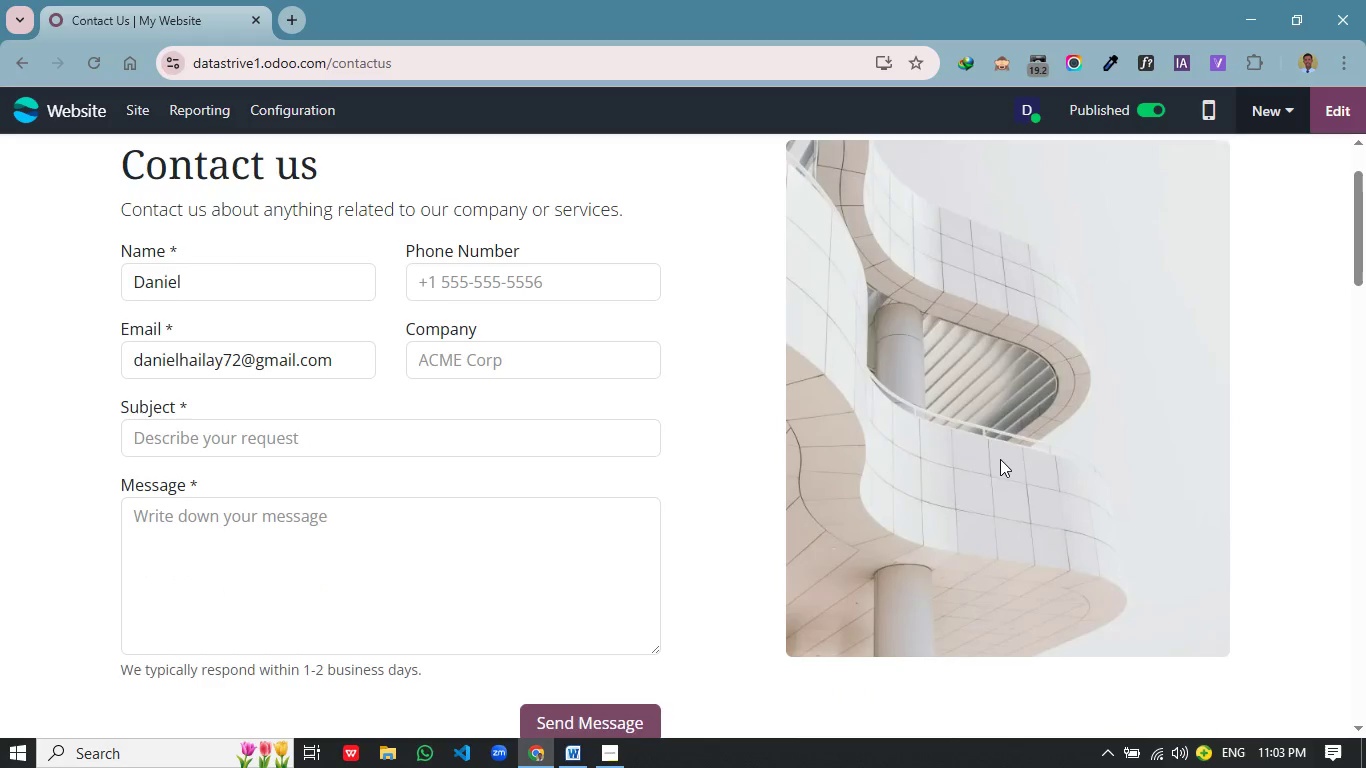 
scroll: coordinate [1000, 459], scroll_direction: up, amount: 1.0
 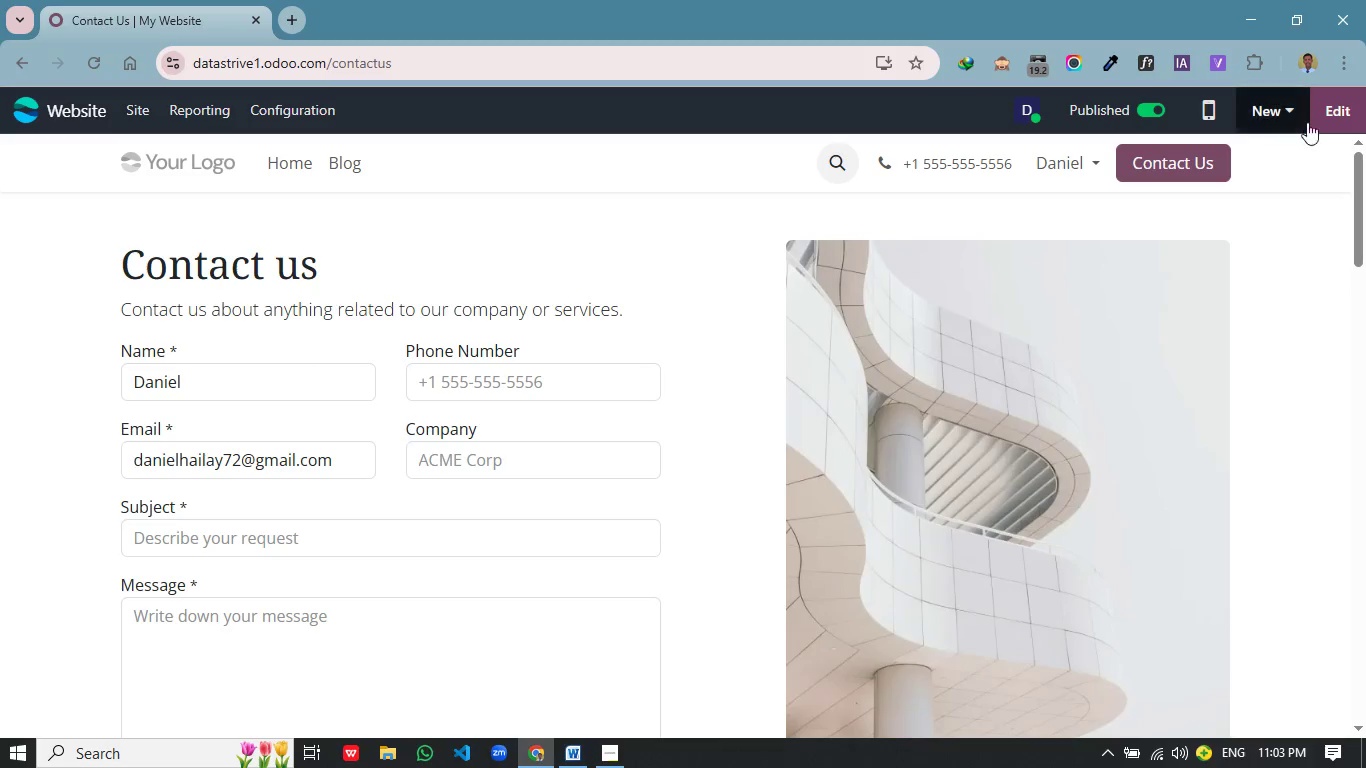 
left_click([1348, 112])
 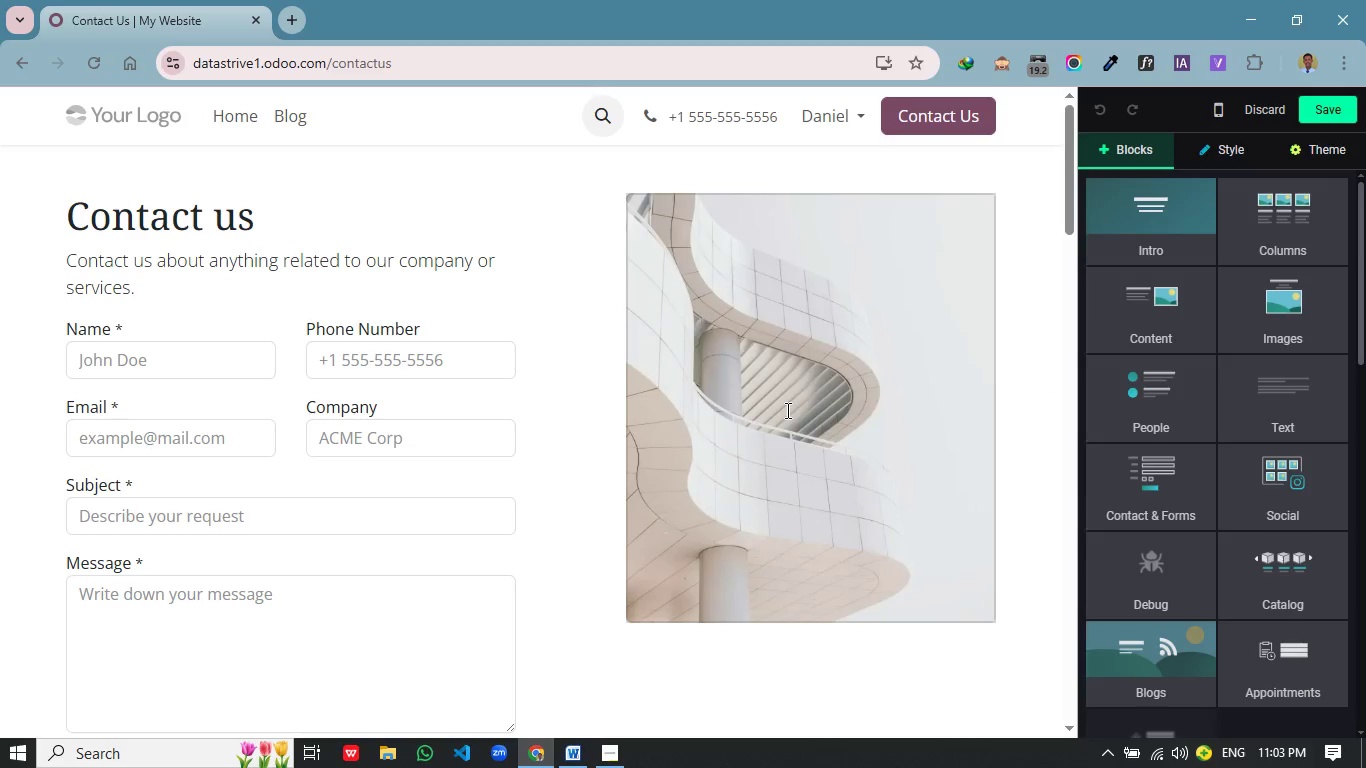 
double_click([786, 410])
 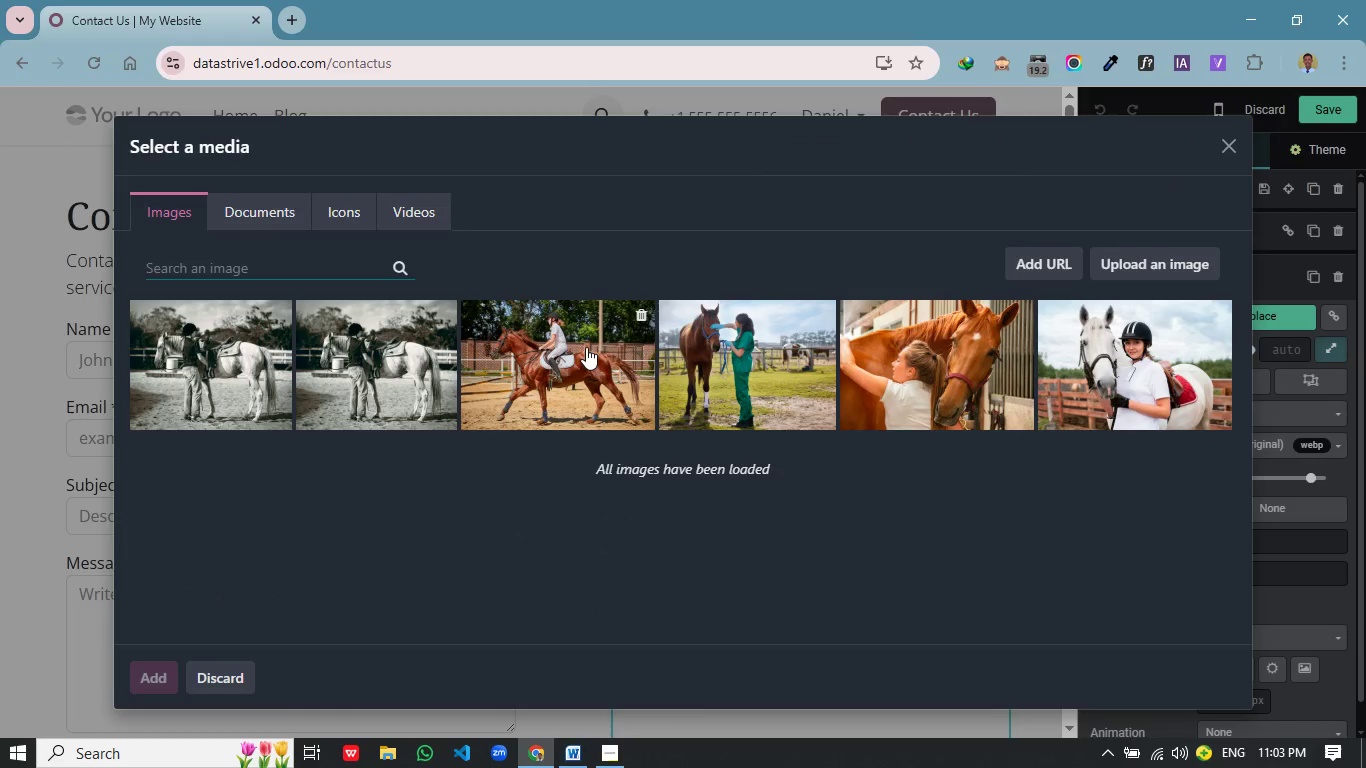 
double_click([555, 347])
 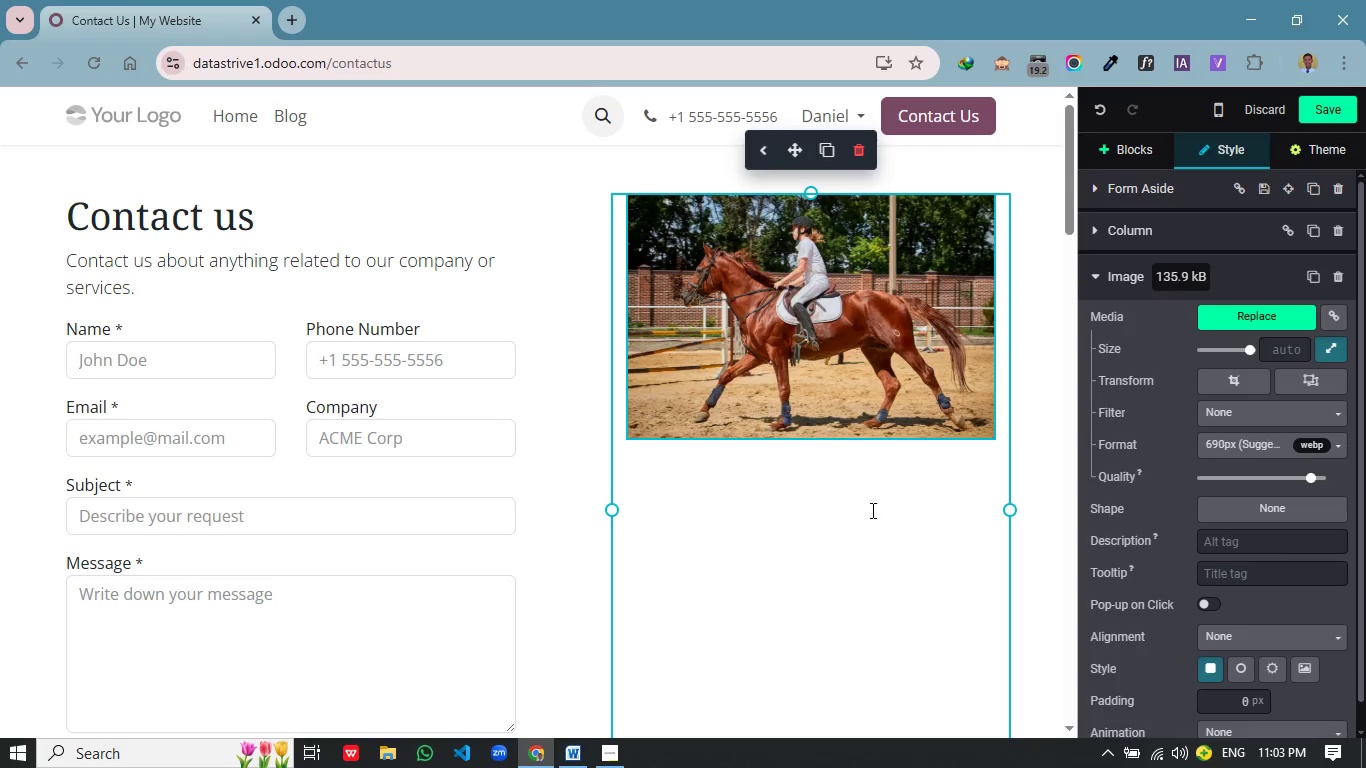 
scroll: coordinate [848, 531], scroll_direction: down, amount: 2.0
 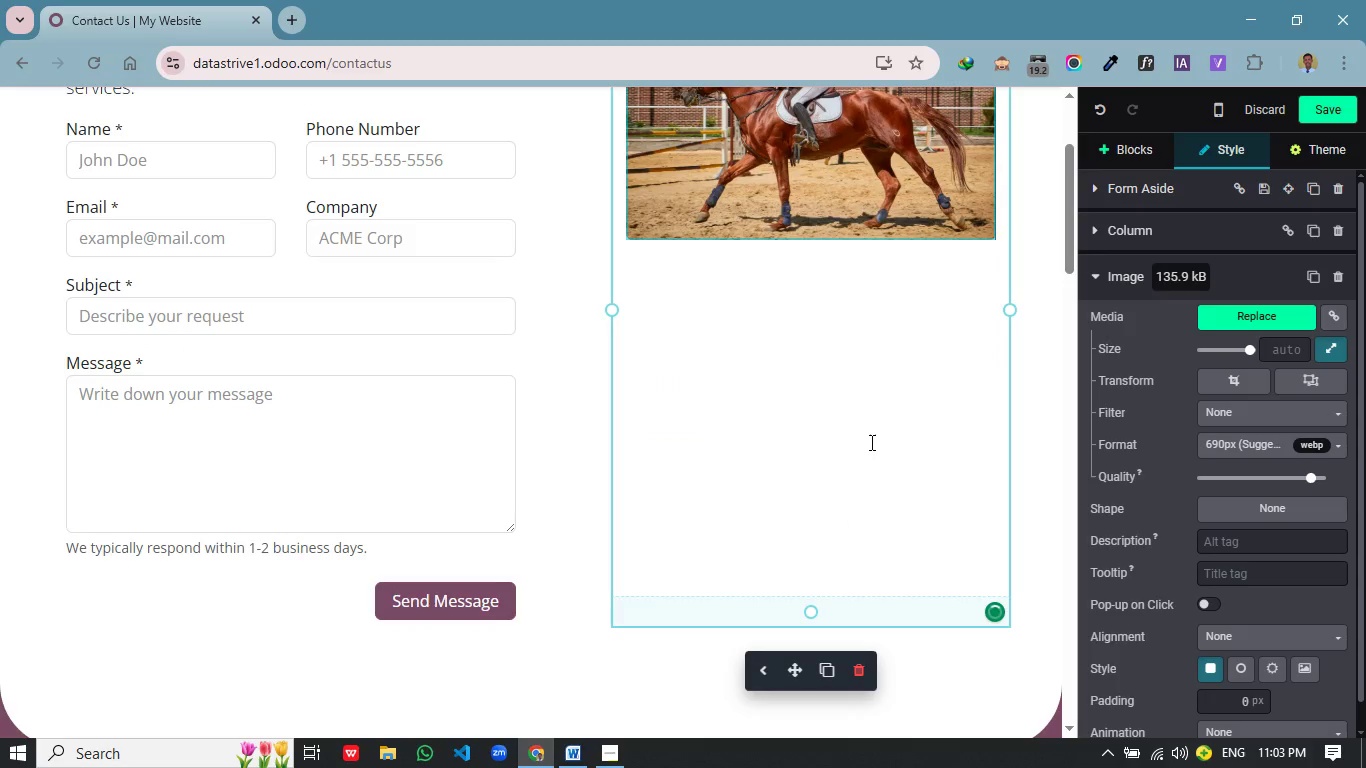 
left_click([820, 358])
 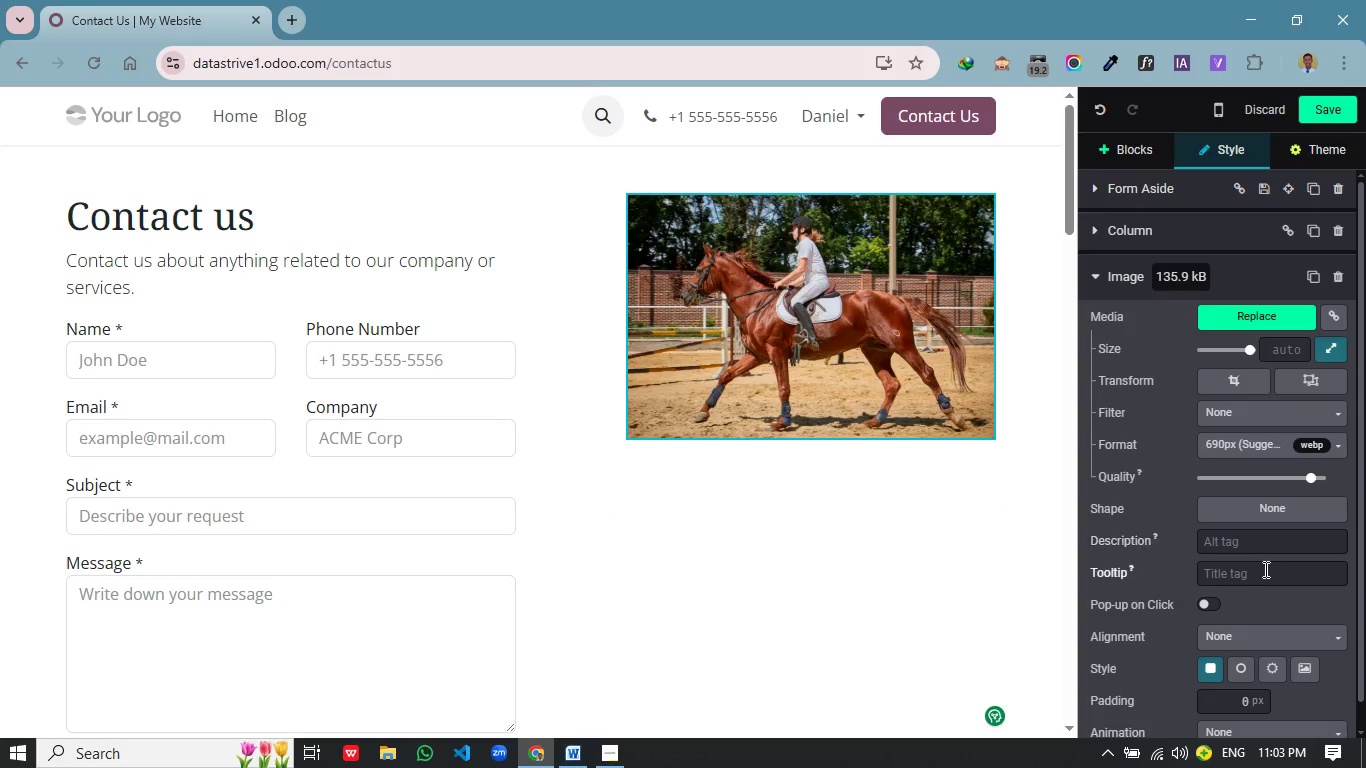 
scroll: coordinate [860, 394], scroll_direction: up, amount: 2.0
 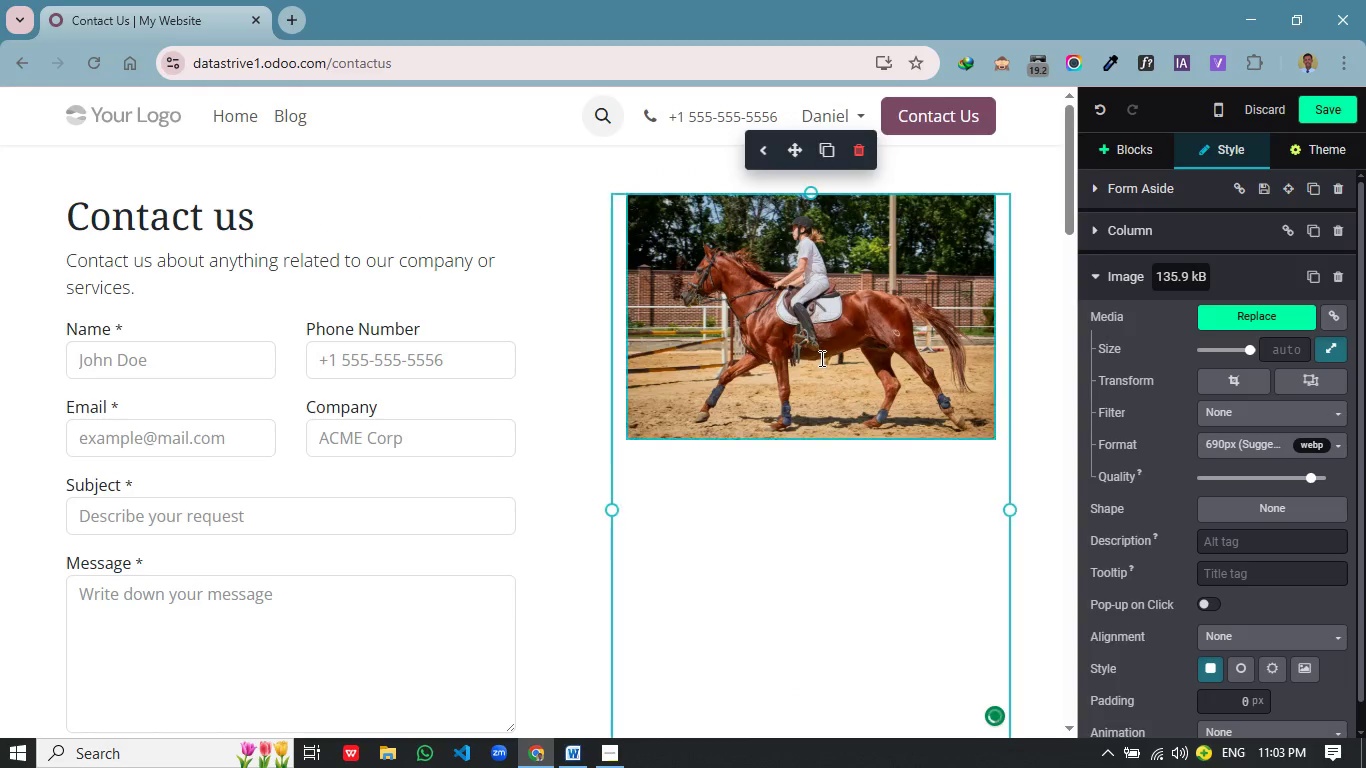 
wait(7.51)
 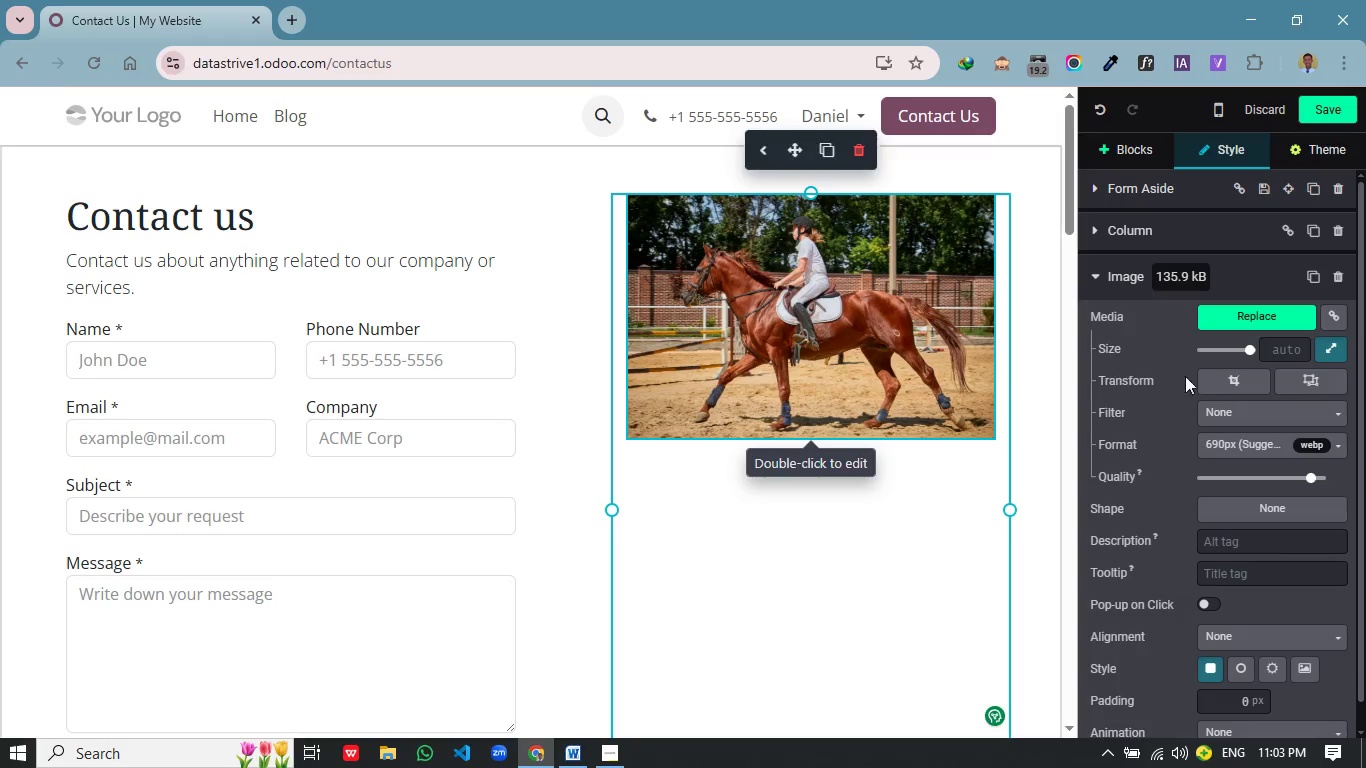 
left_click([1247, 633])
 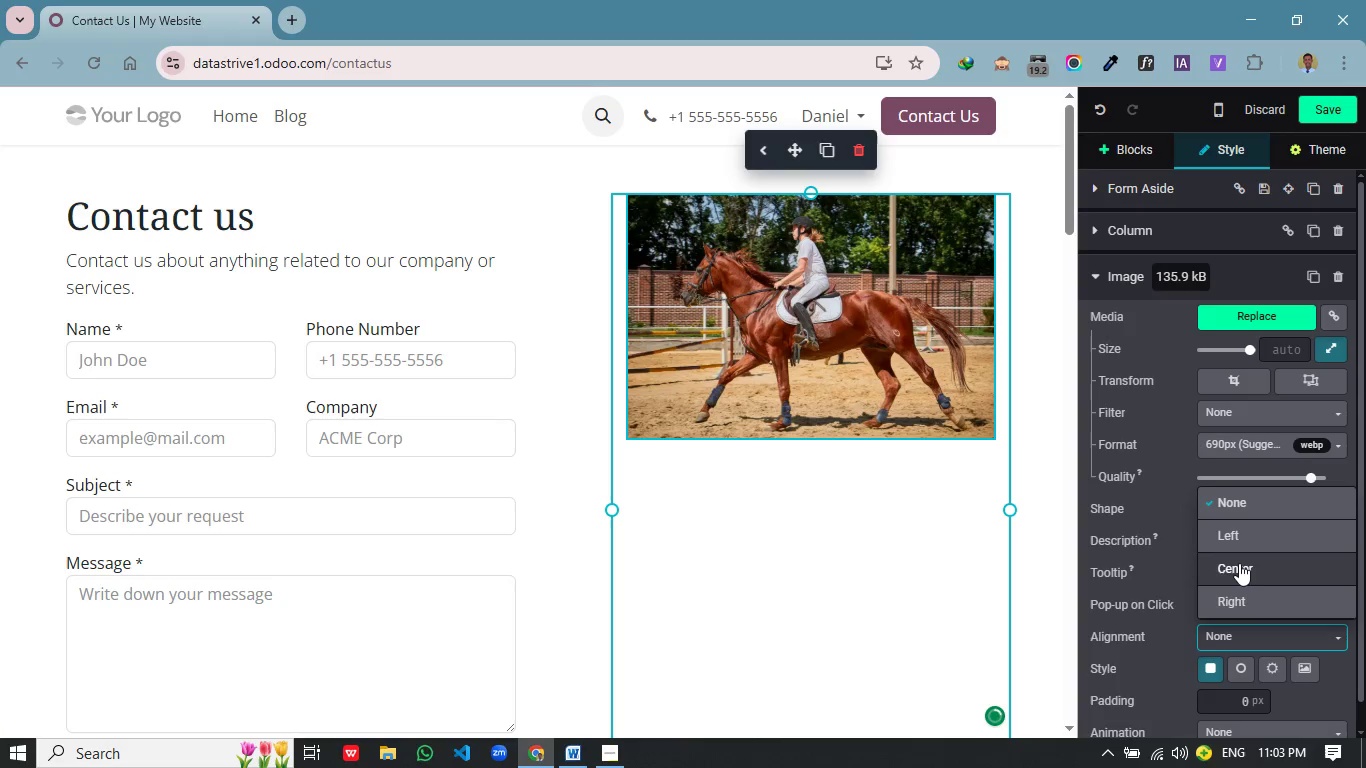 
left_click([1239, 563])
 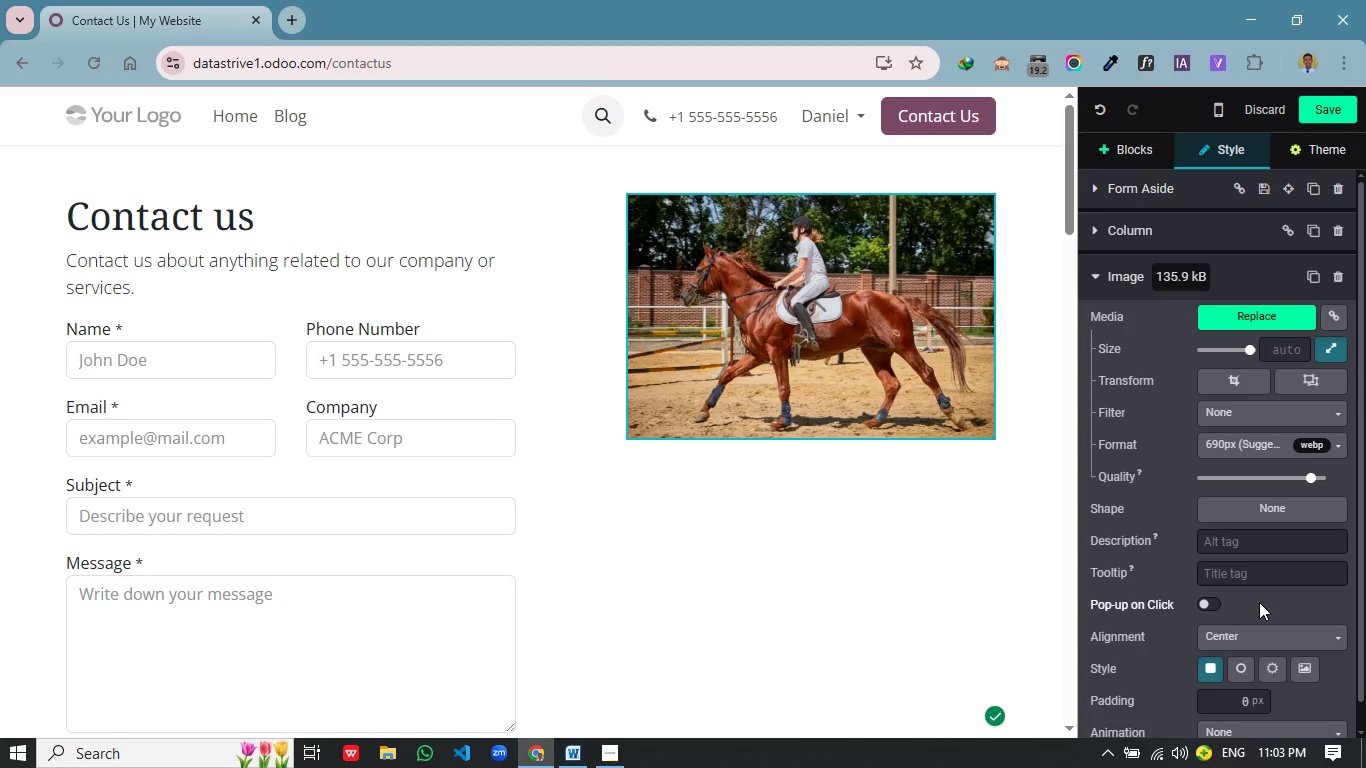 
left_click([1259, 602])
 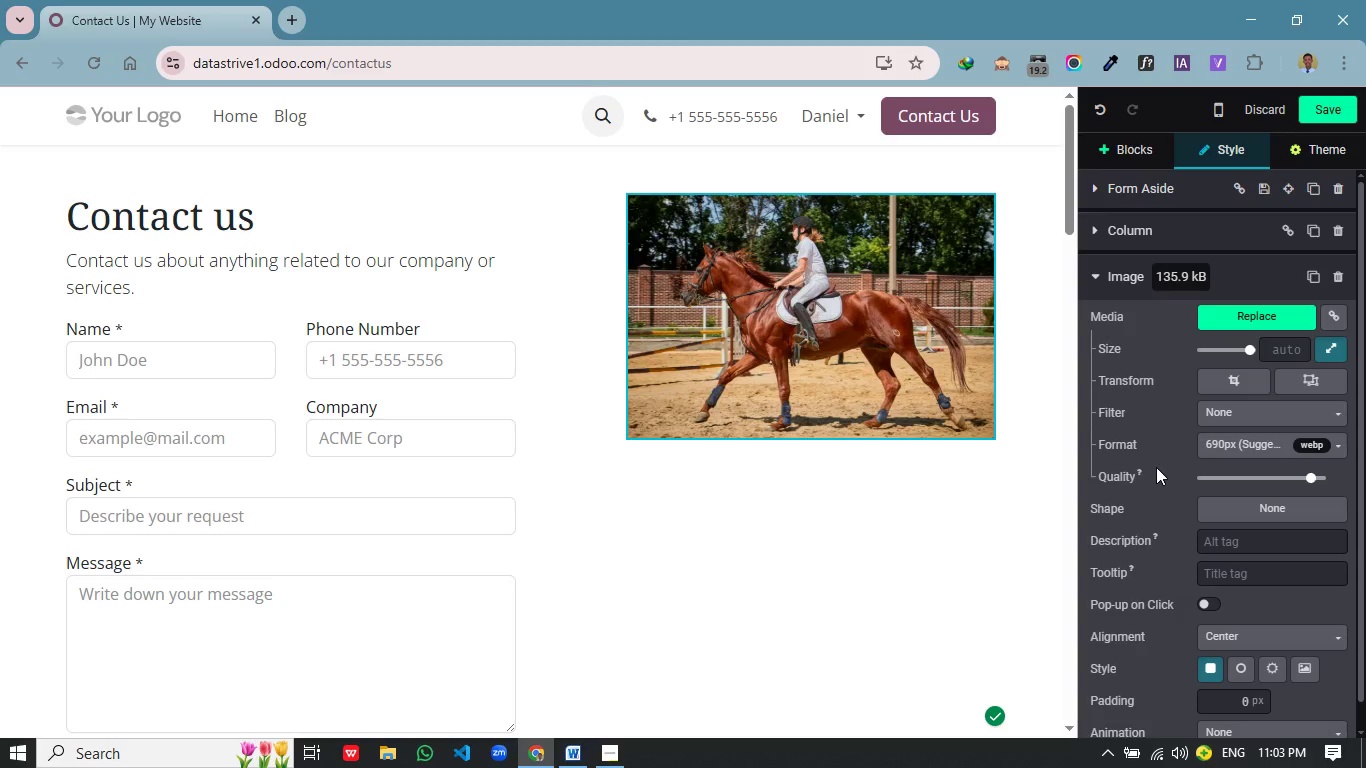 
scroll: coordinate [1157, 467], scroll_direction: up, amount: 1.0
 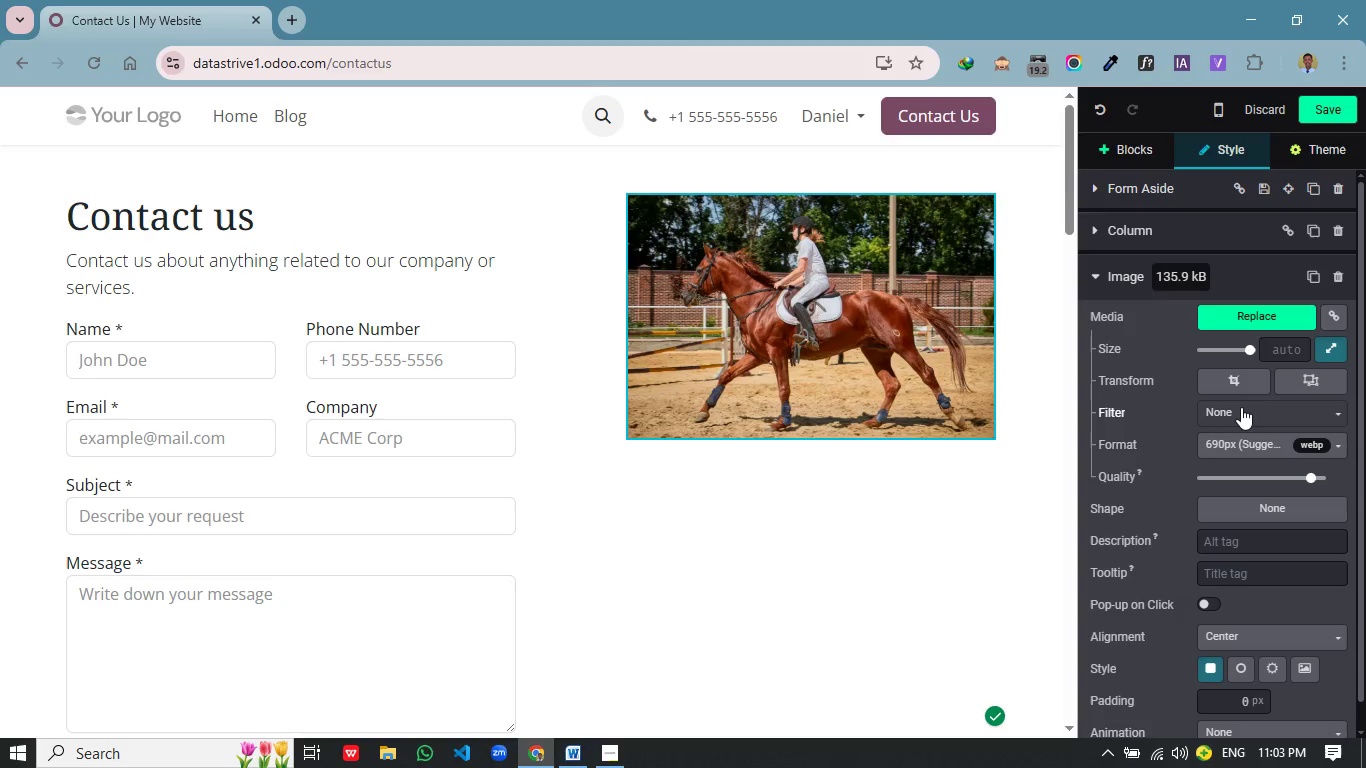 
mouse_move([1199, 405])
 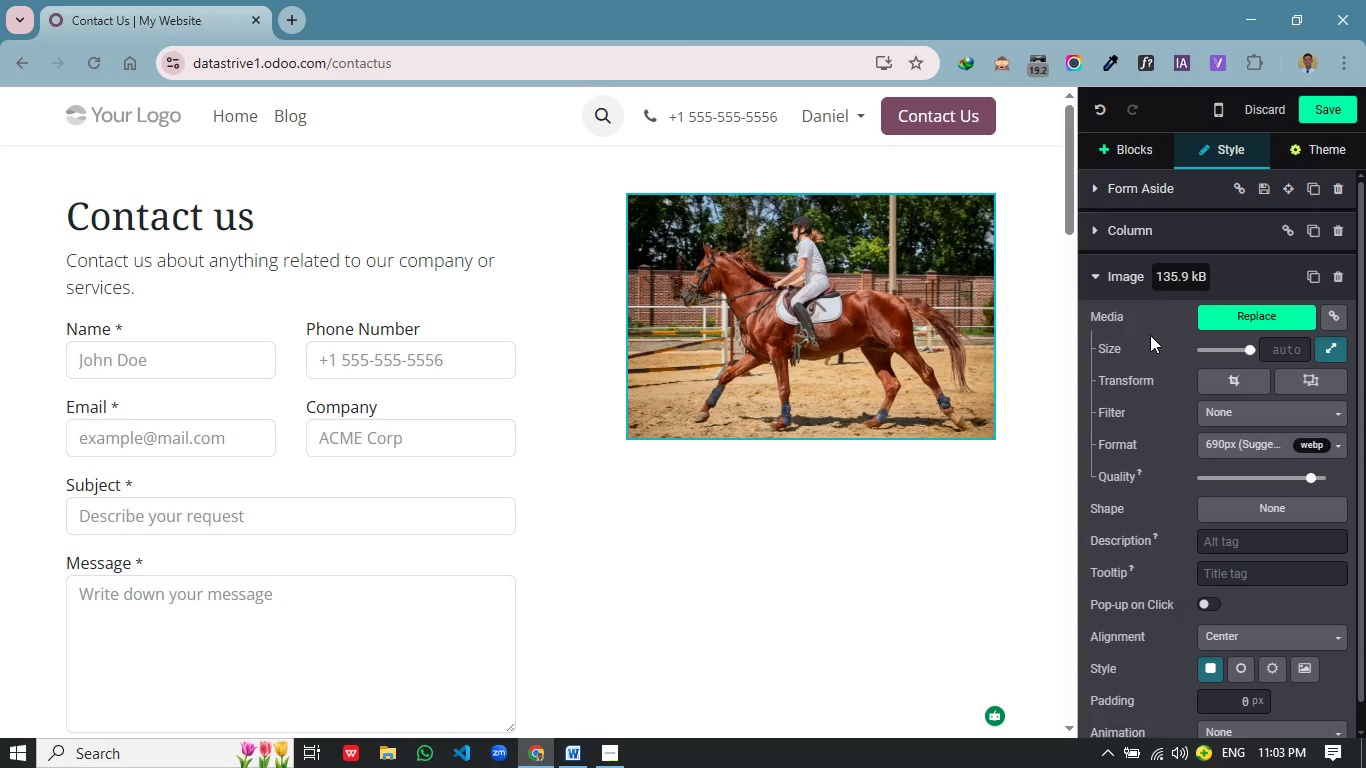 
scroll: coordinate [1150, 335], scroll_direction: up, amount: 2.0
 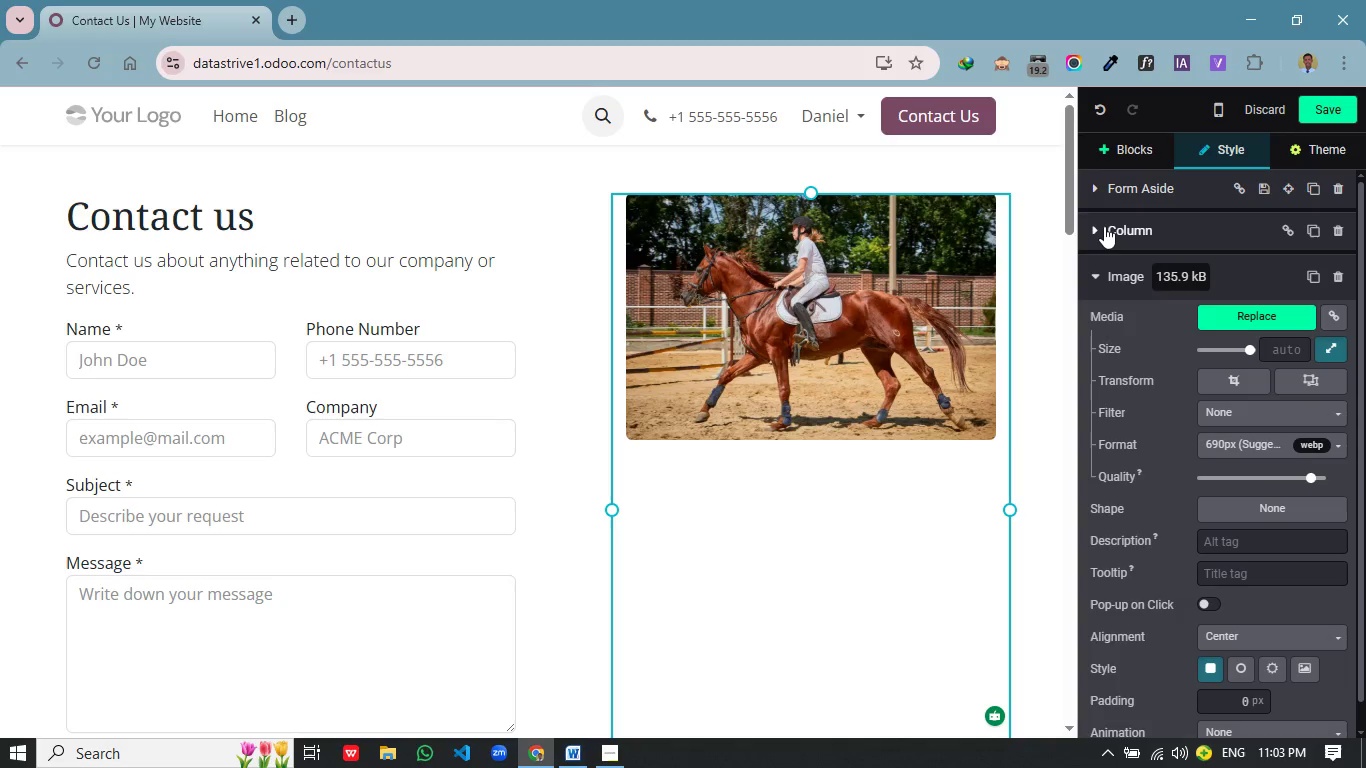 
left_click([1099, 227])
 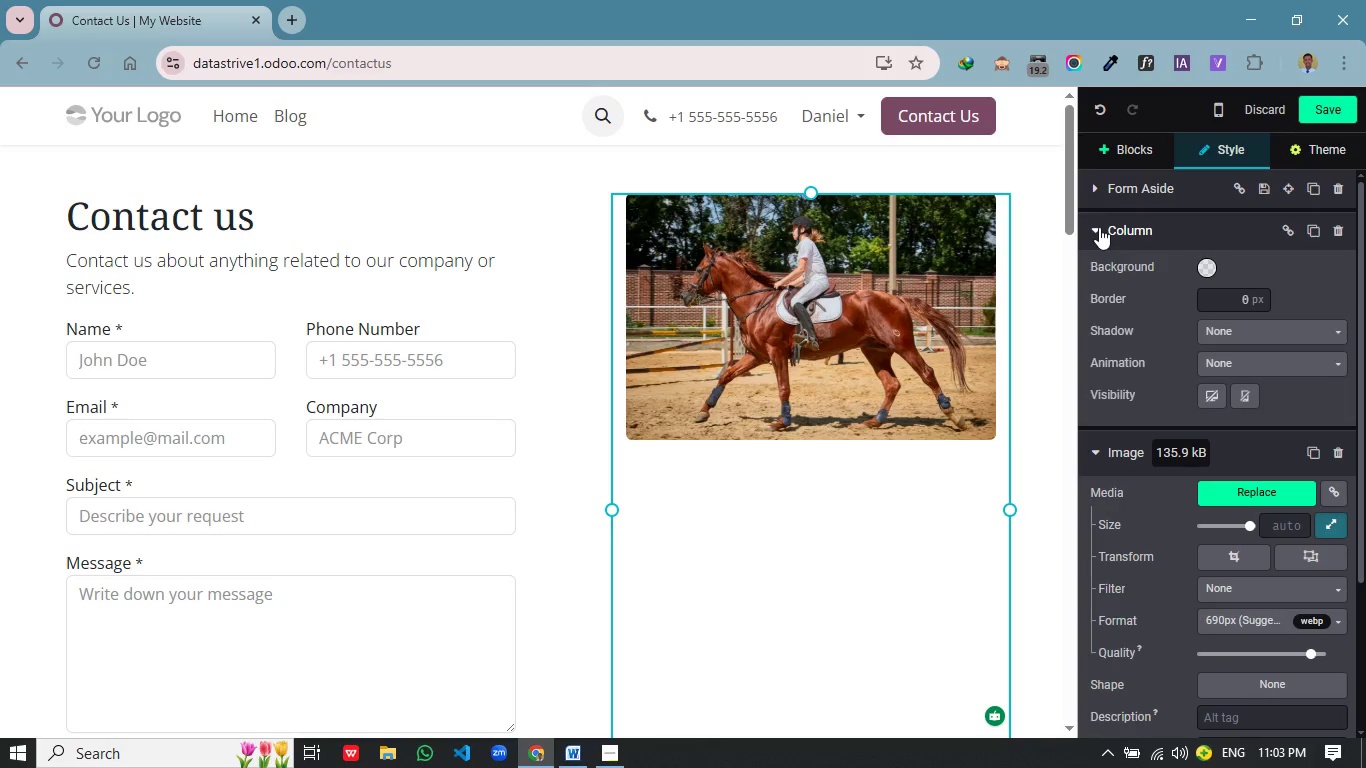 
left_click([1099, 227])
 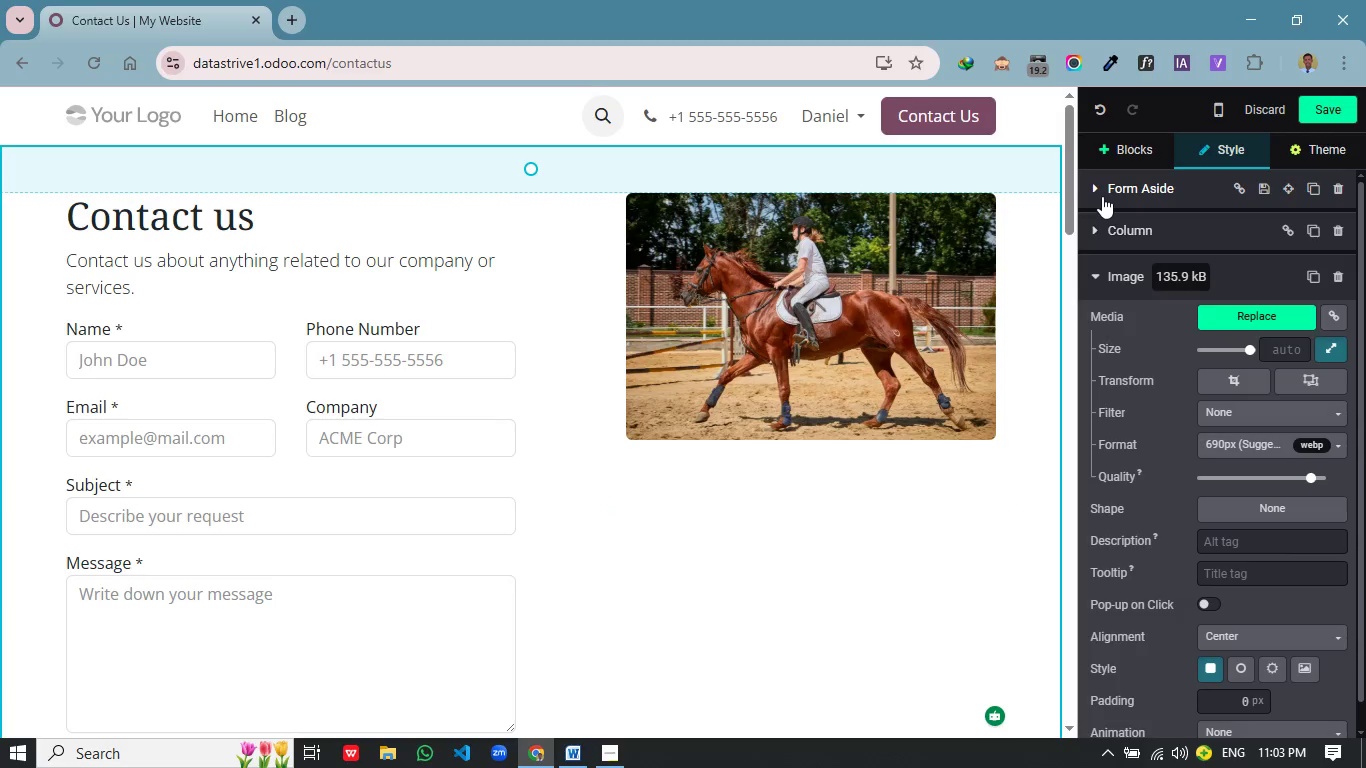 
left_click([1102, 196])
 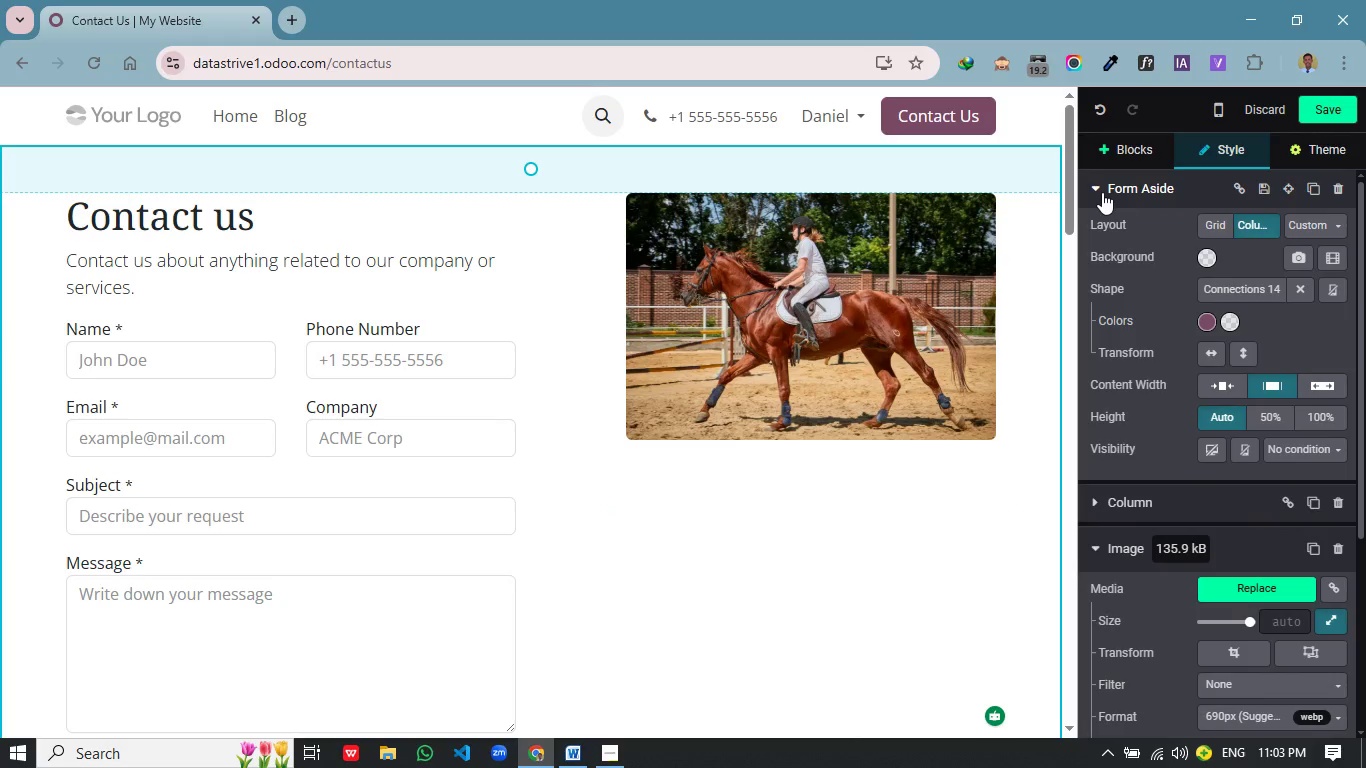 
wait(9.03)
 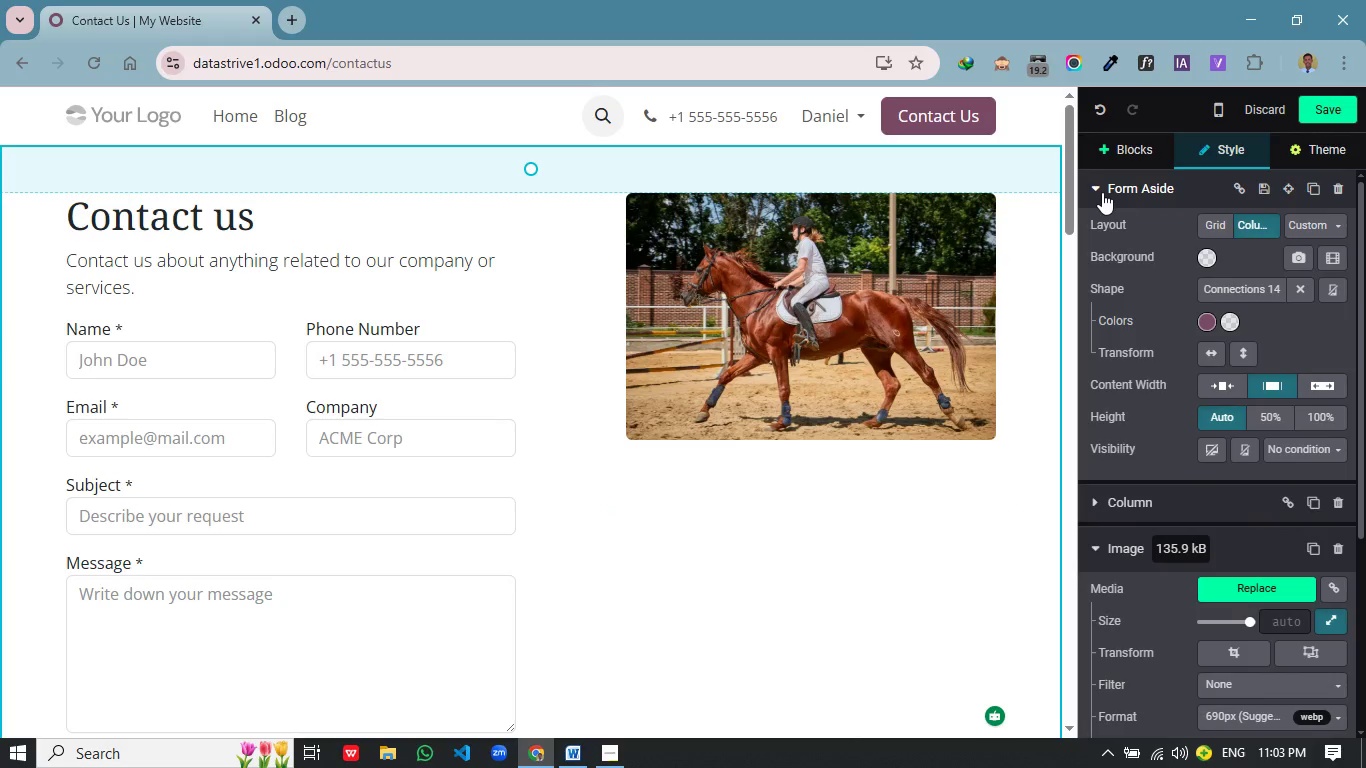 
left_click([1240, 355])
 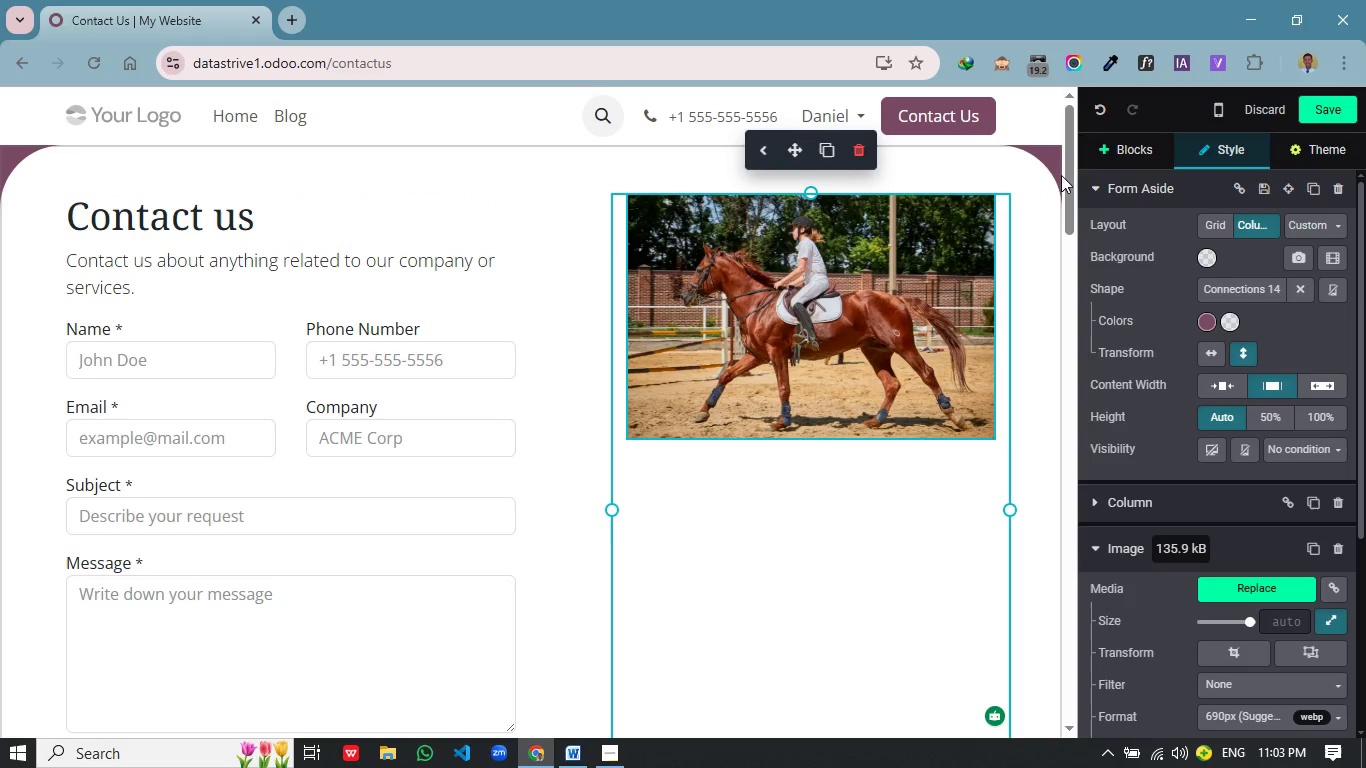 
wait(9.05)
 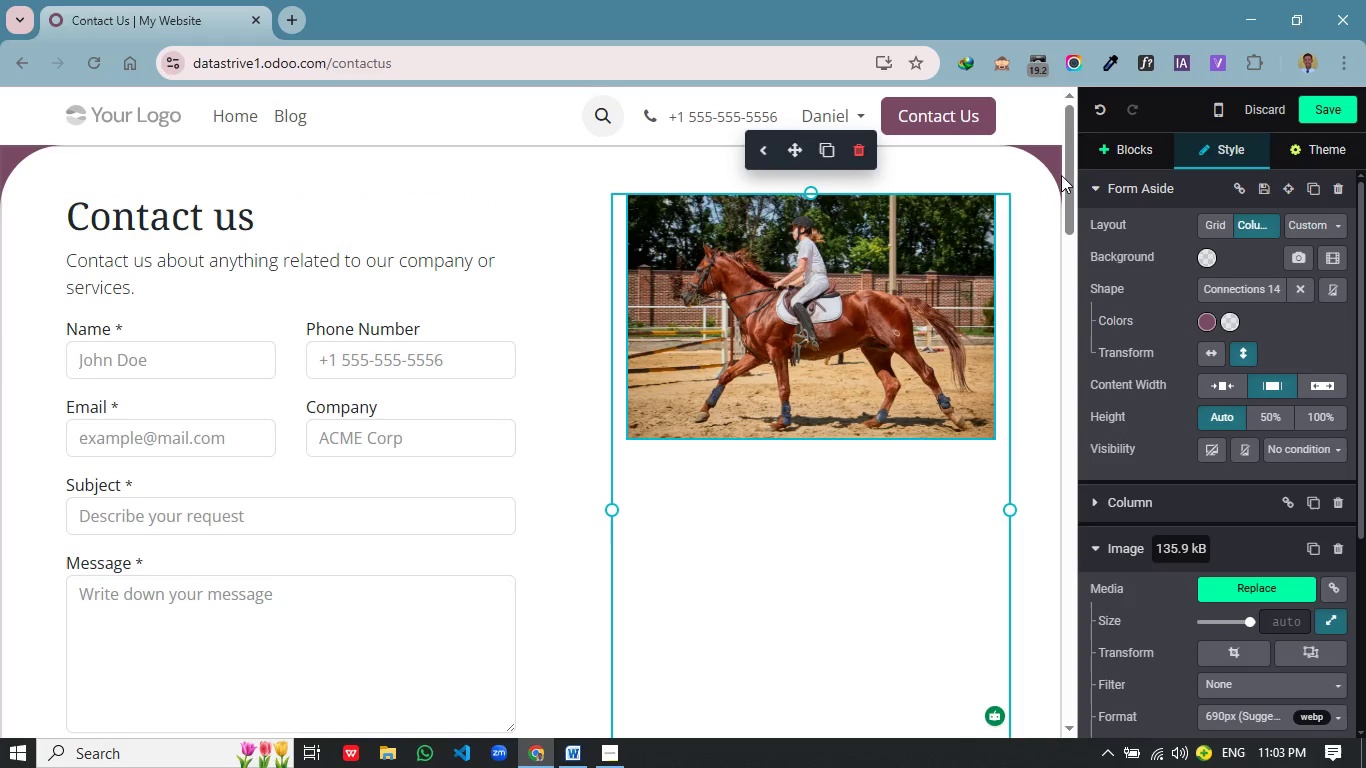 
scroll: coordinate [845, 541], scroll_direction: down, amount: 2.0
 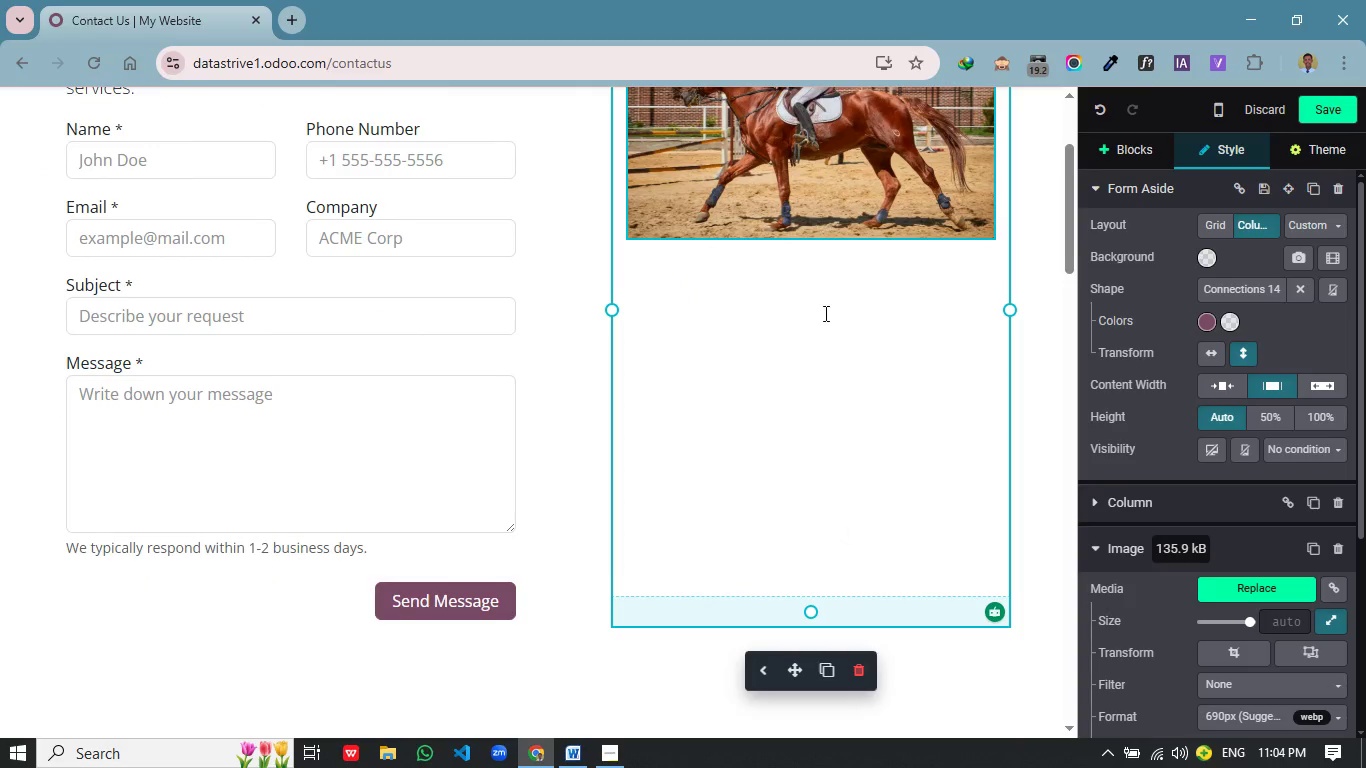 
left_click([794, 322])
 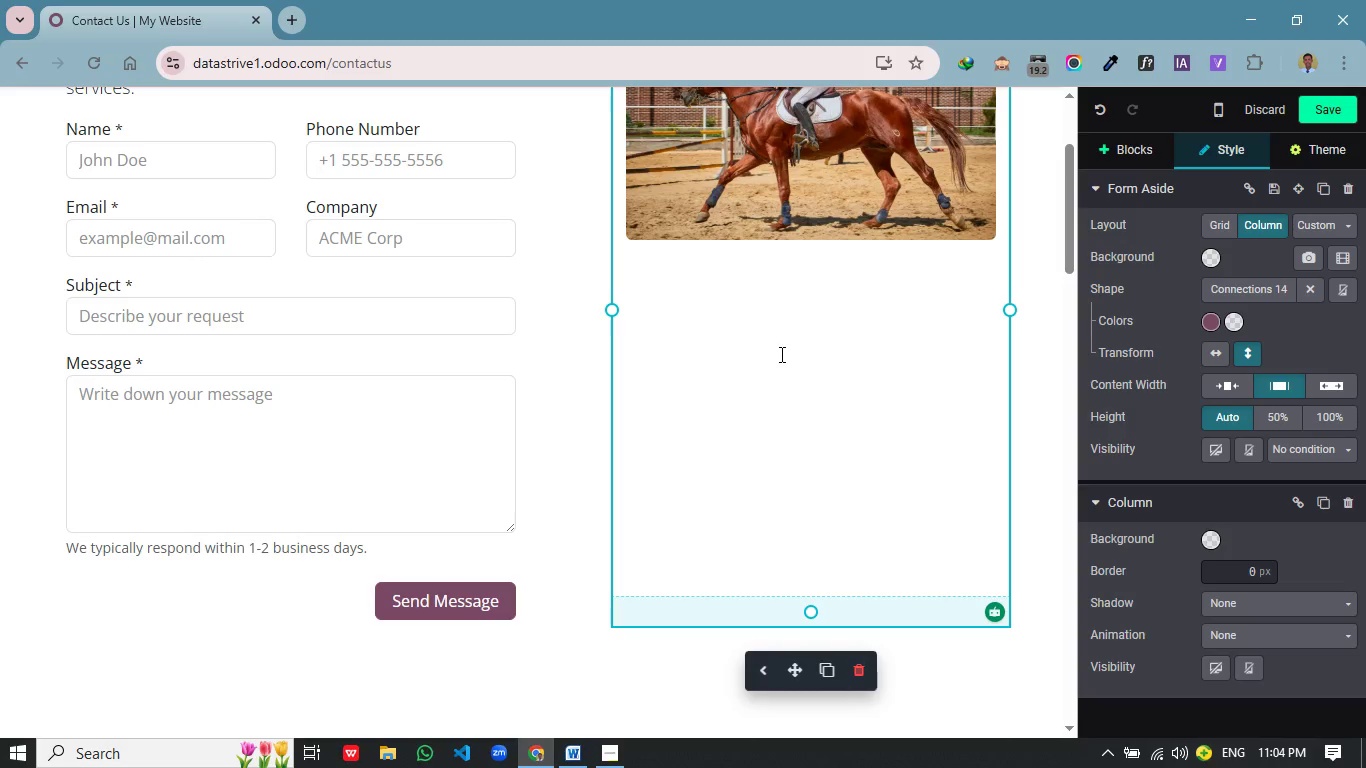 
scroll: coordinate [804, 206], scroll_direction: up, amount: 3.0
 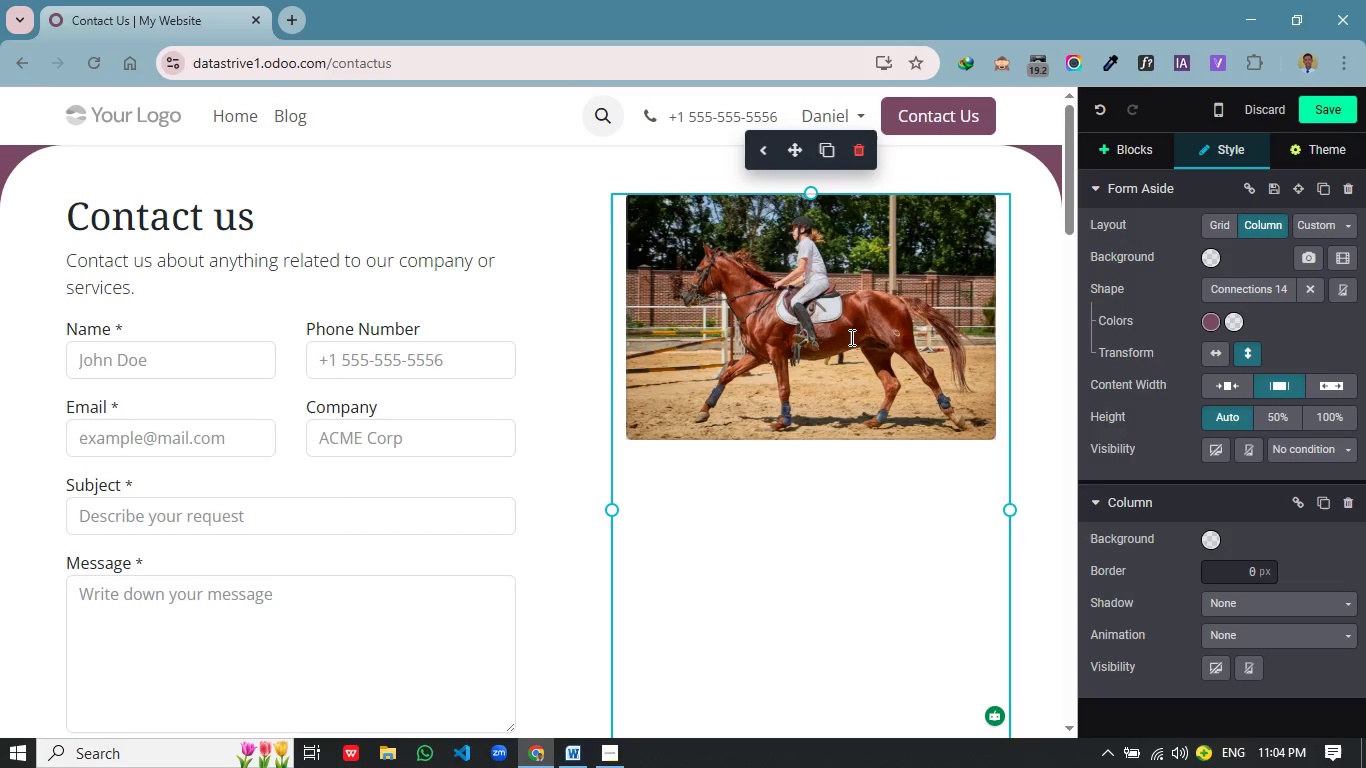 
left_click([850, 337])
 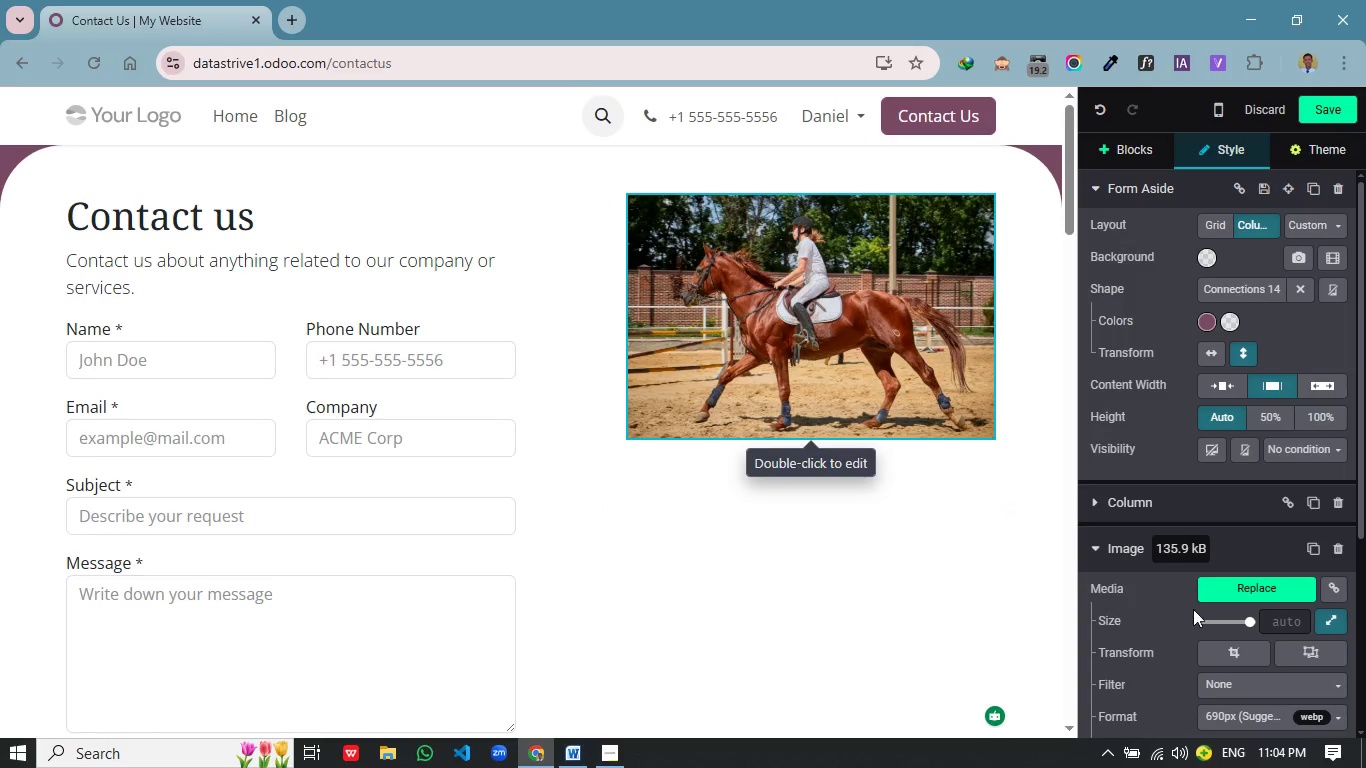 
scroll: coordinate [1144, 486], scroll_direction: down, amount: 5.0
 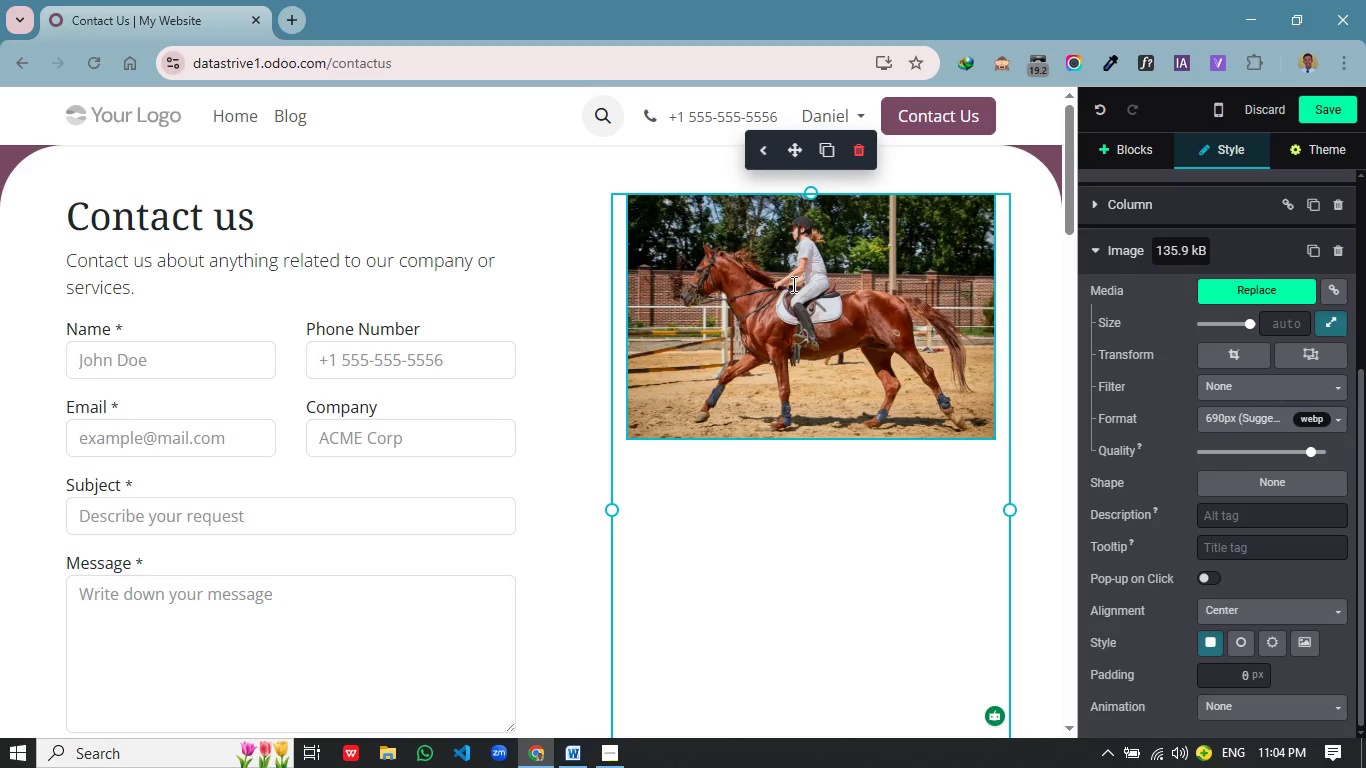 
double_click([792, 286])
 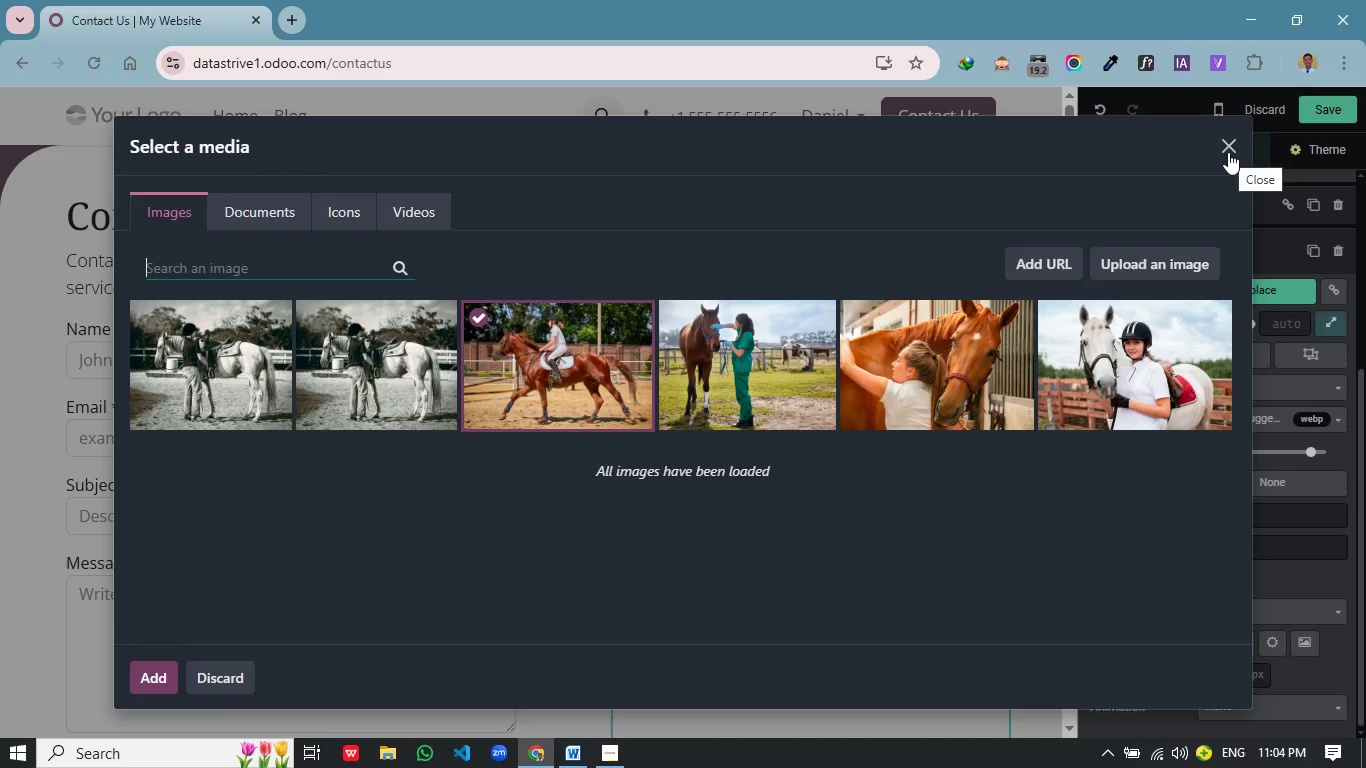 
wait(5.27)
 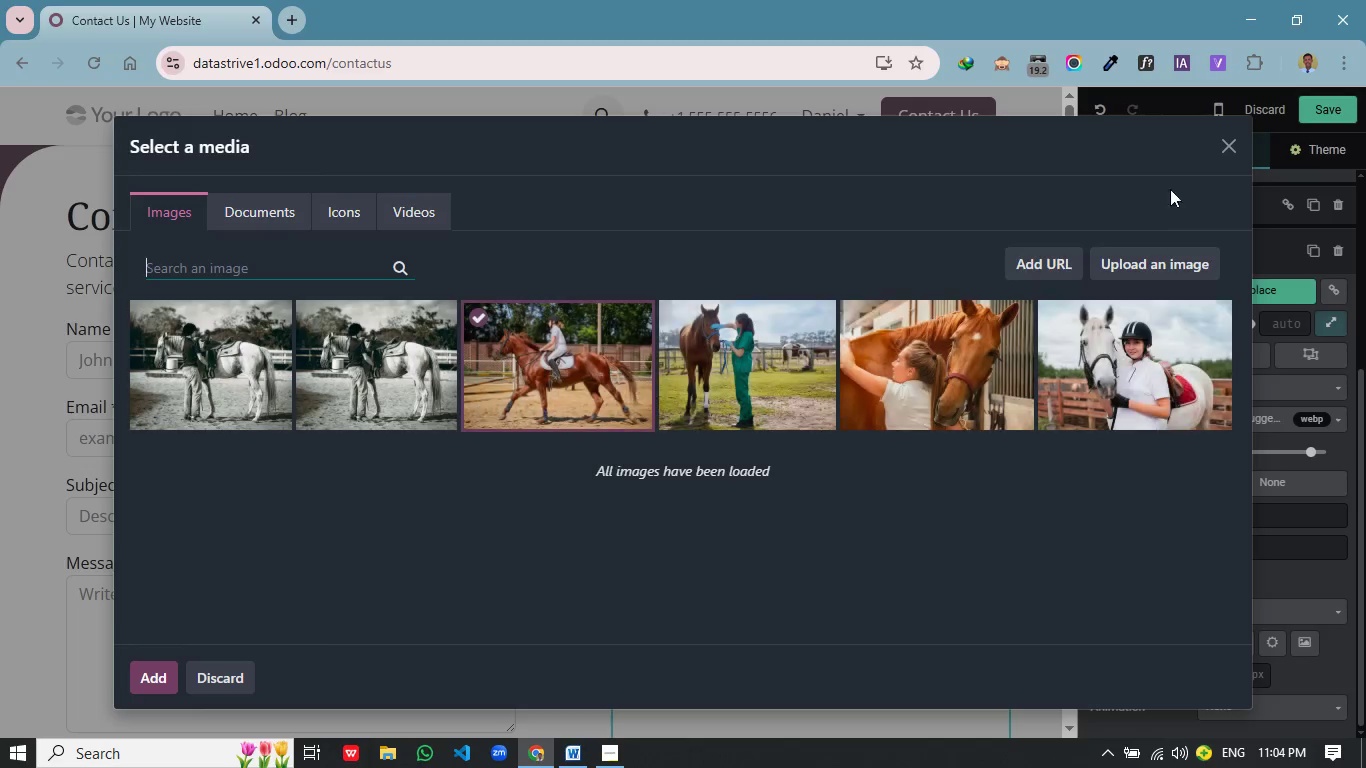 
double_click([750, 360])
 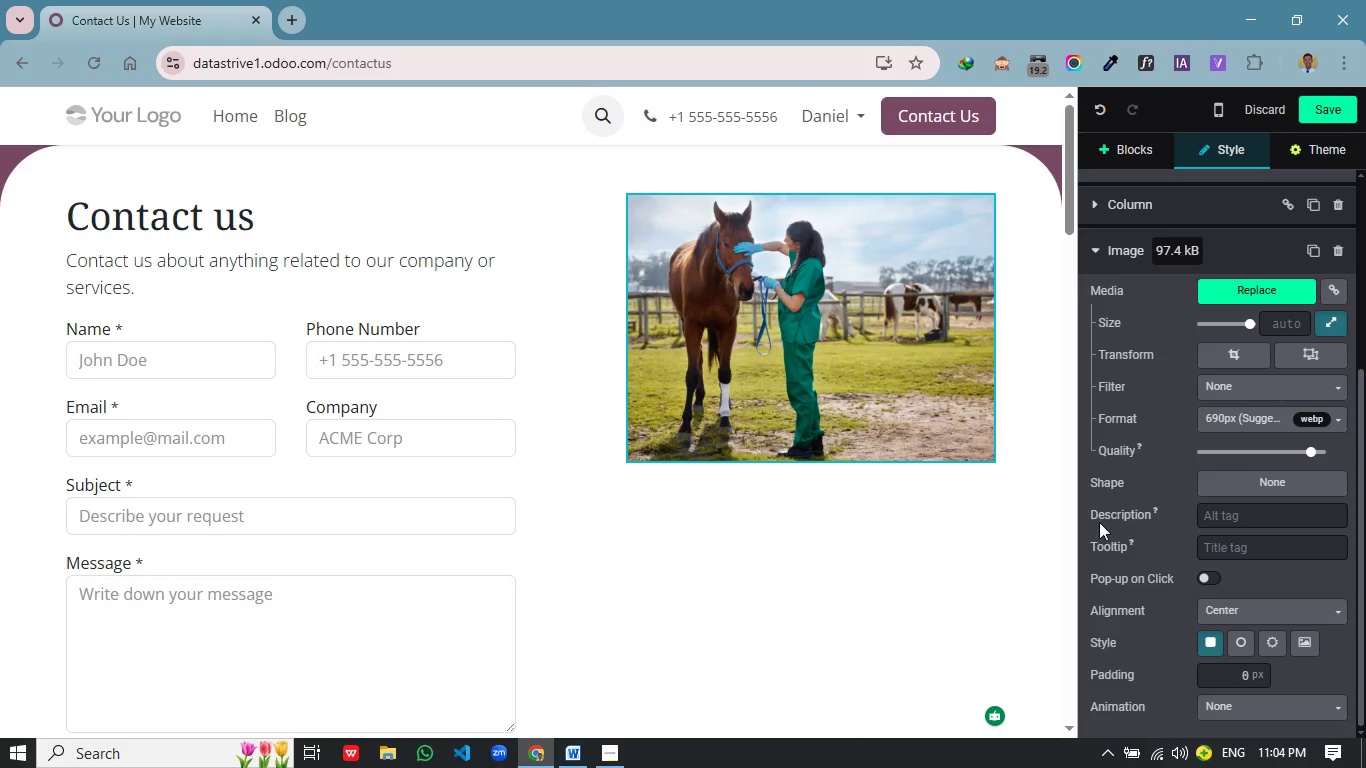 
wait(9.42)
 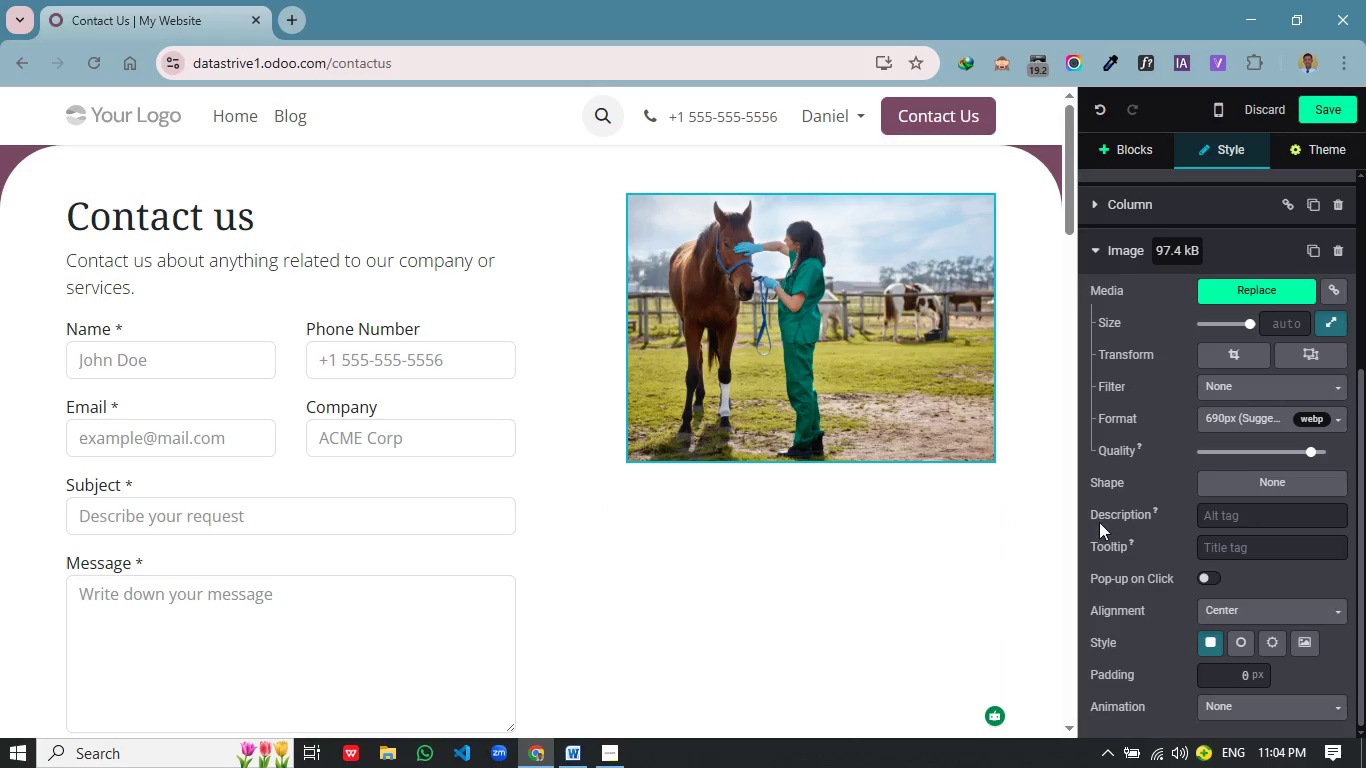 
left_click_drag(start_coordinate=[794, 148], to_coordinate=[797, 452])
 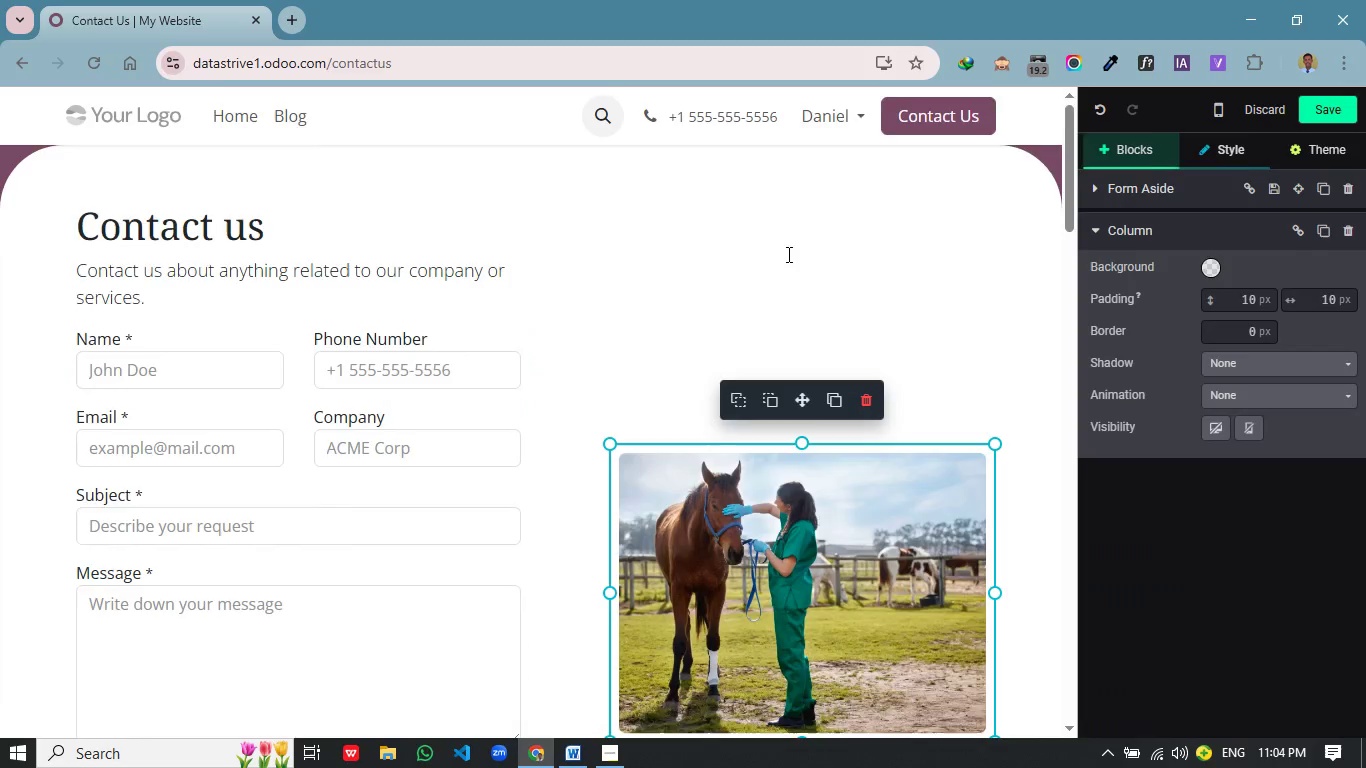 
scroll: coordinate [787, 254], scroll_direction: down, amount: 1.0
 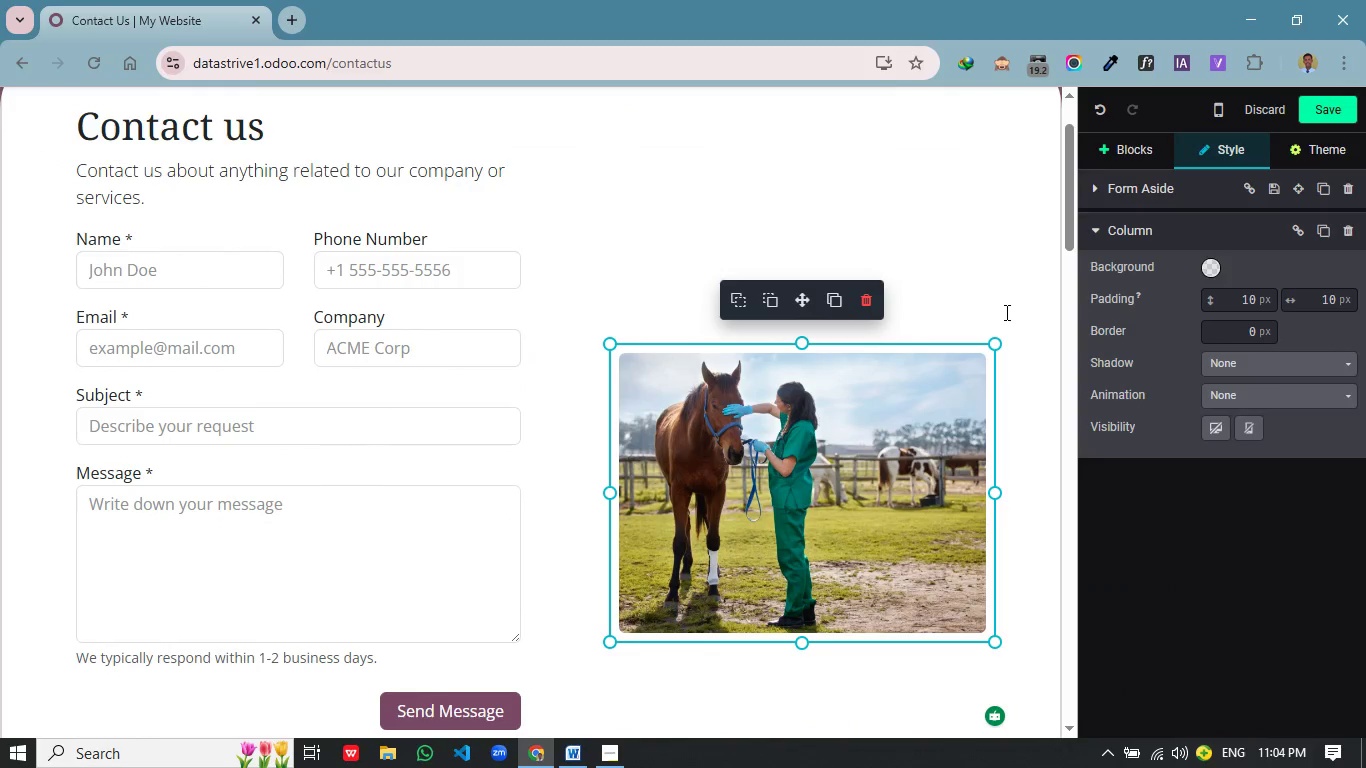 
left_click([1040, 276])
 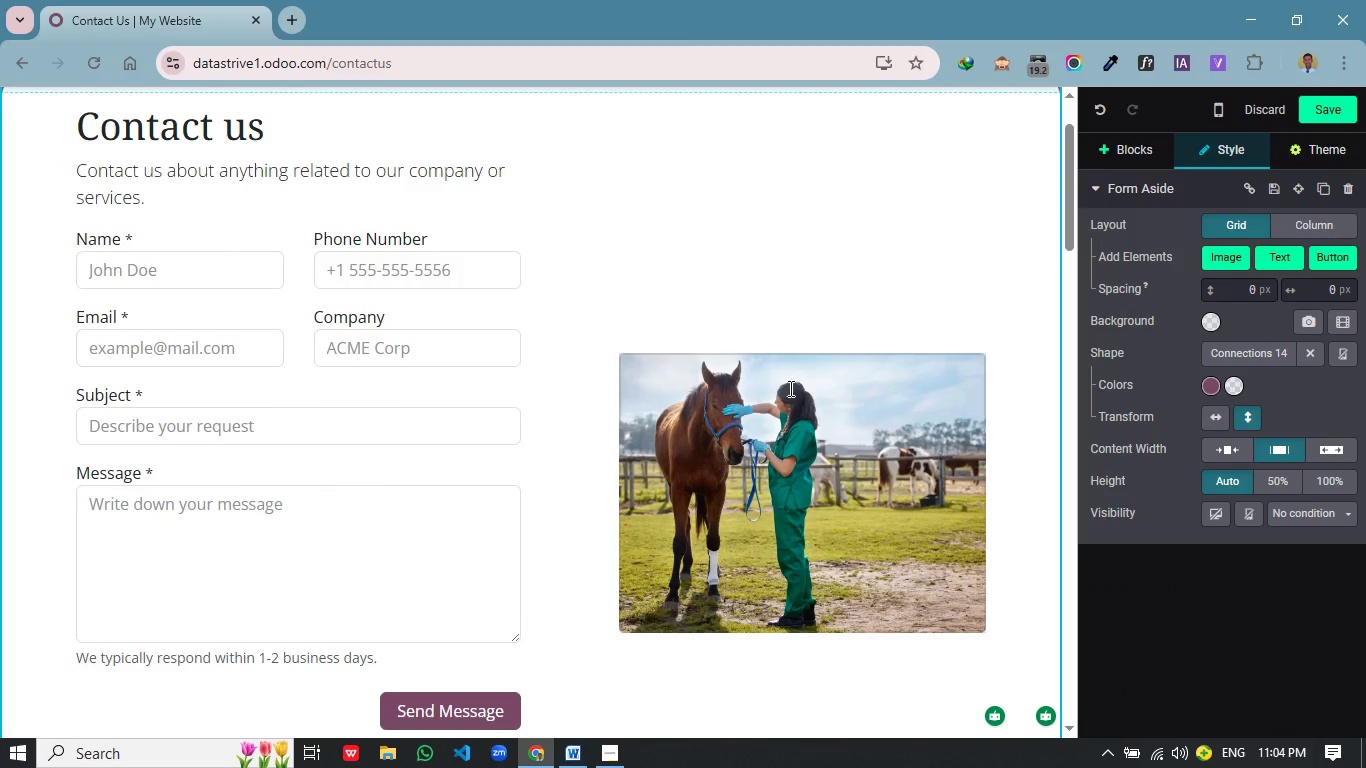 
left_click([789, 390])
 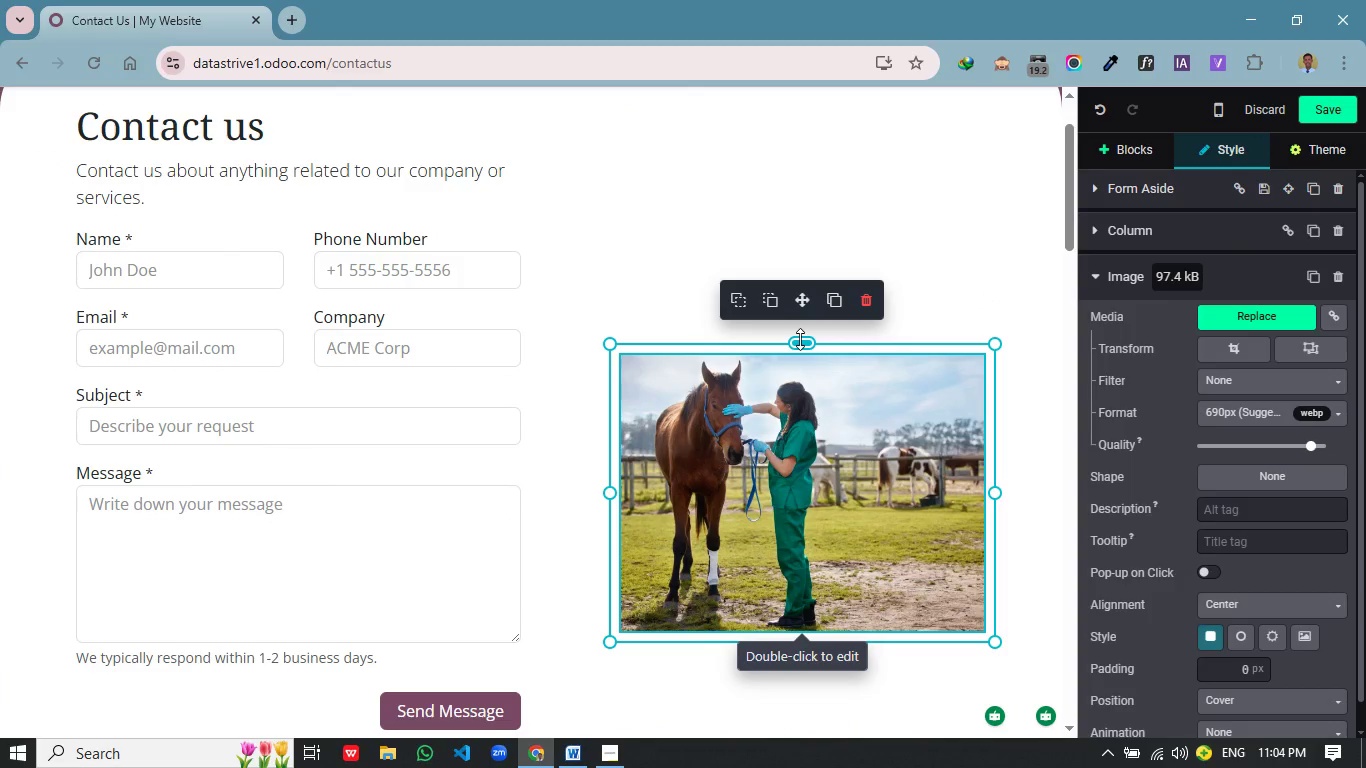 
left_click_drag(start_coordinate=[800, 339], to_coordinate=[830, 104])
 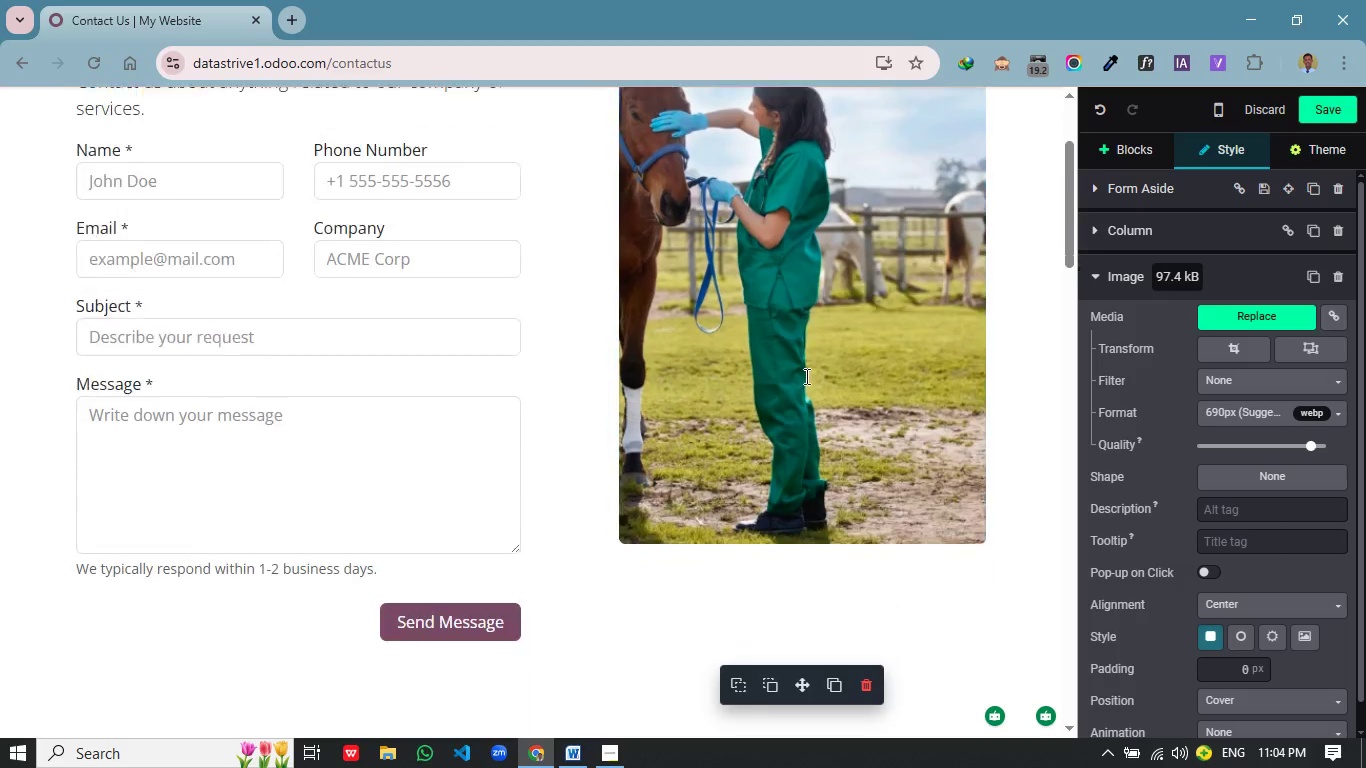 
scroll: coordinate [805, 376], scroll_direction: down, amount: 2.0
 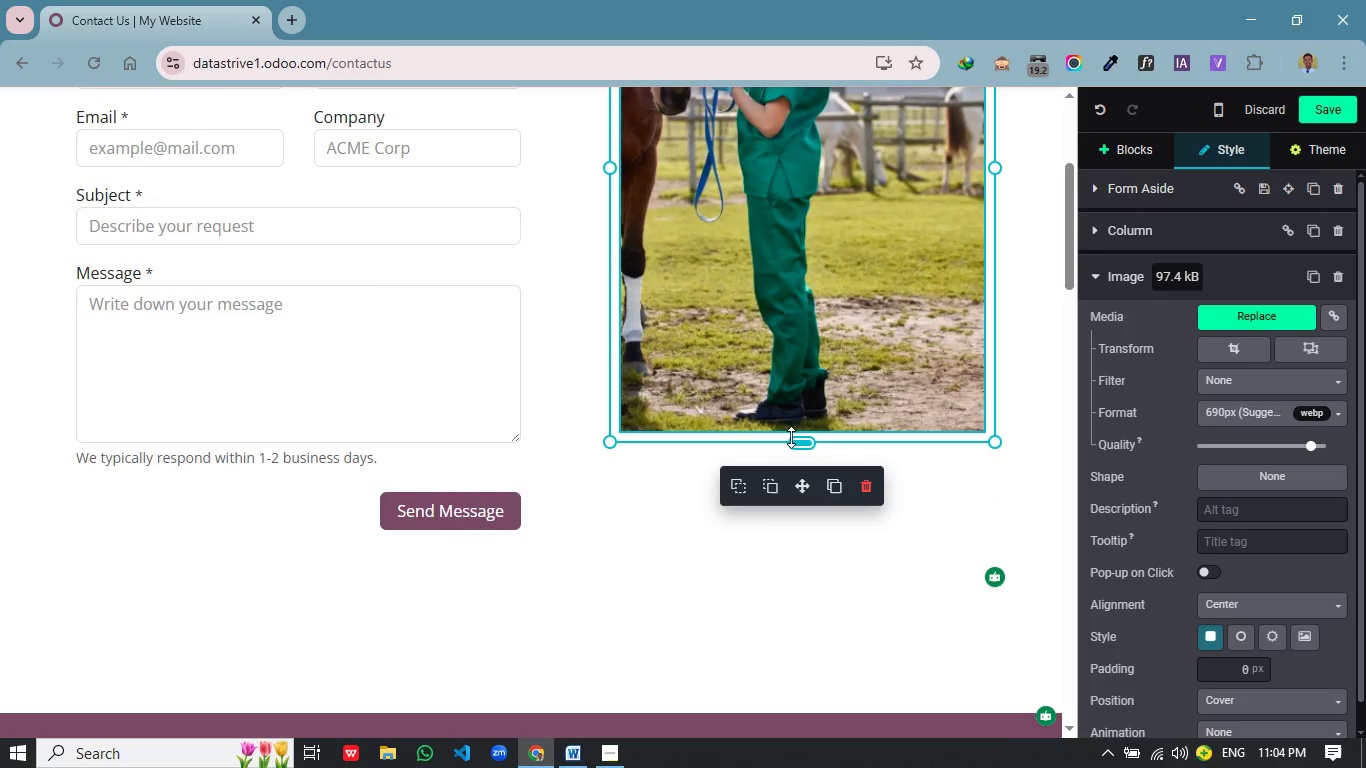 
left_click_drag(start_coordinate=[791, 437], to_coordinate=[808, 586])
 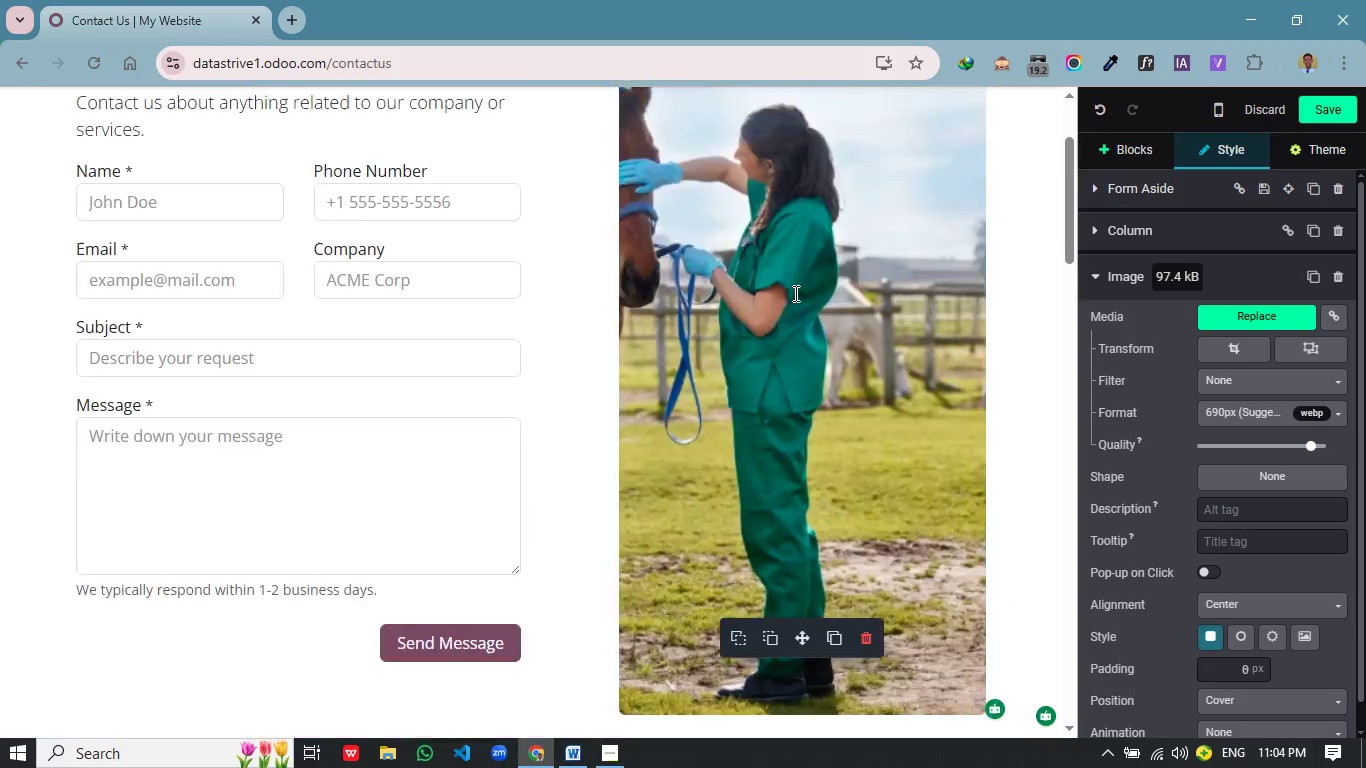 
scroll: coordinate [794, 293], scroll_direction: up, amount: 3.0
 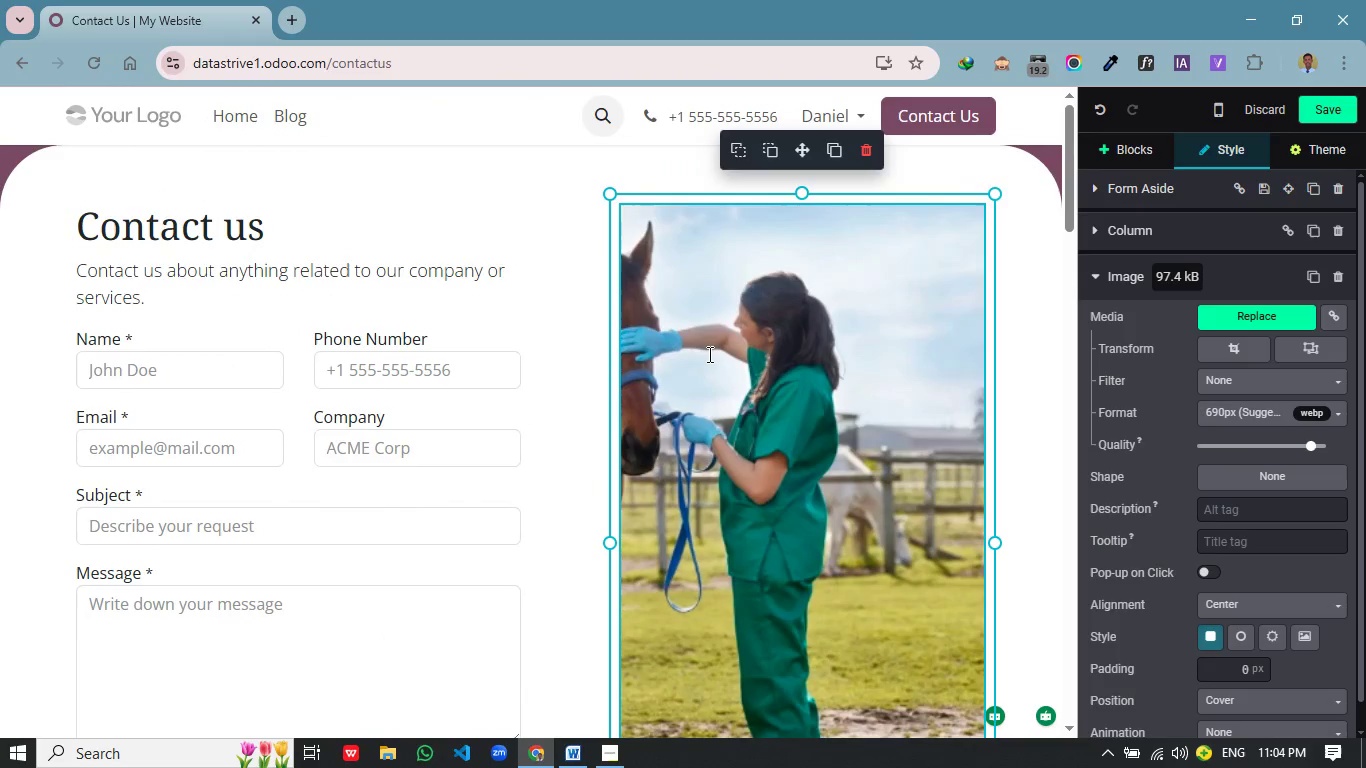 
left_click([708, 354])
 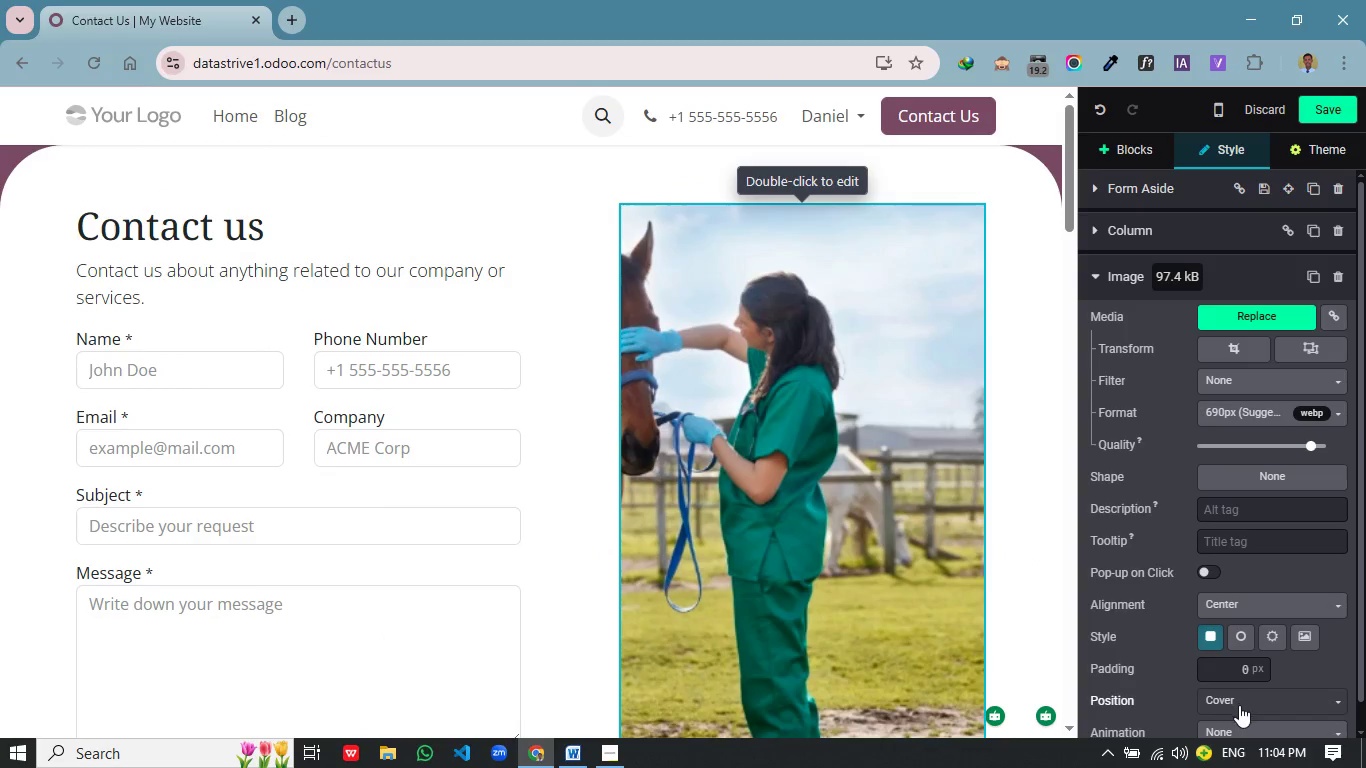 
scroll: coordinate [1042, 491], scroll_direction: down, amount: 2.0
 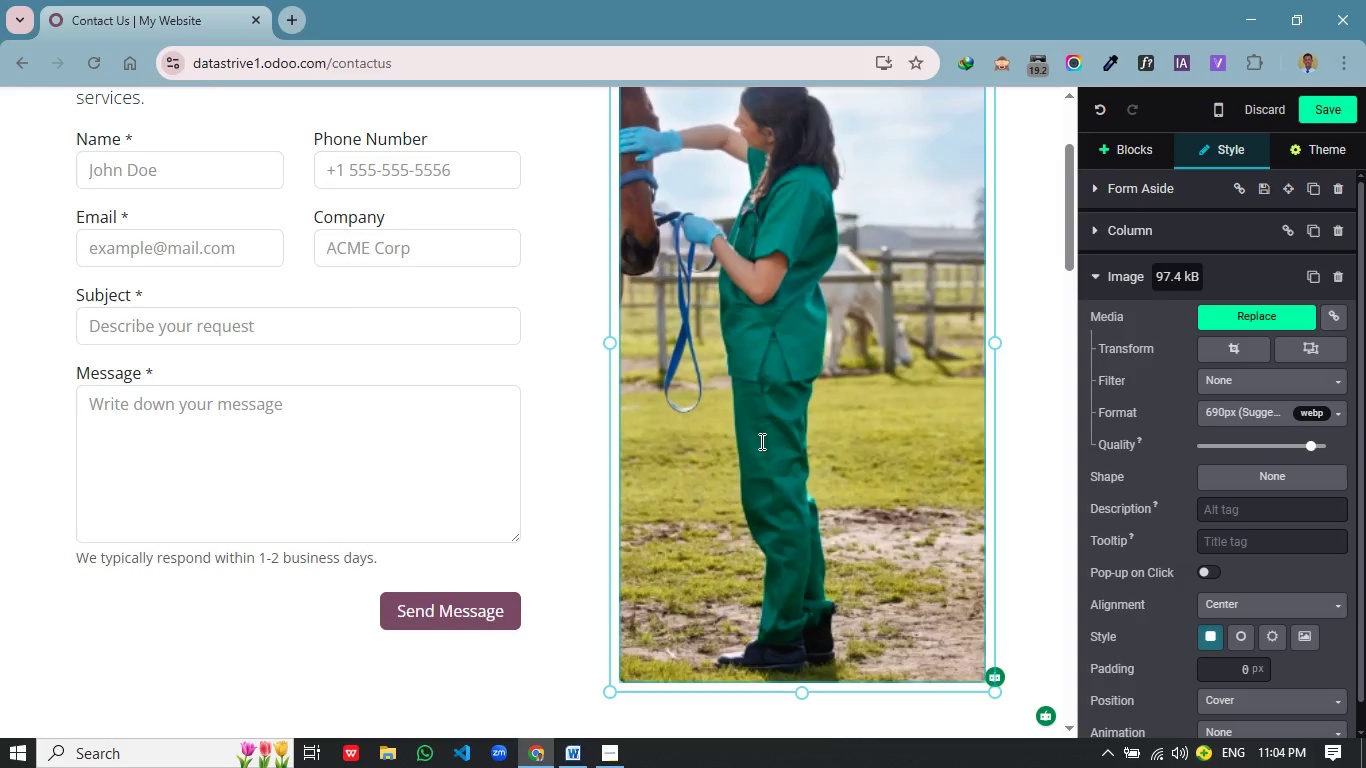 
scroll: coordinate [760, 441], scroll_direction: up, amount: 3.0
 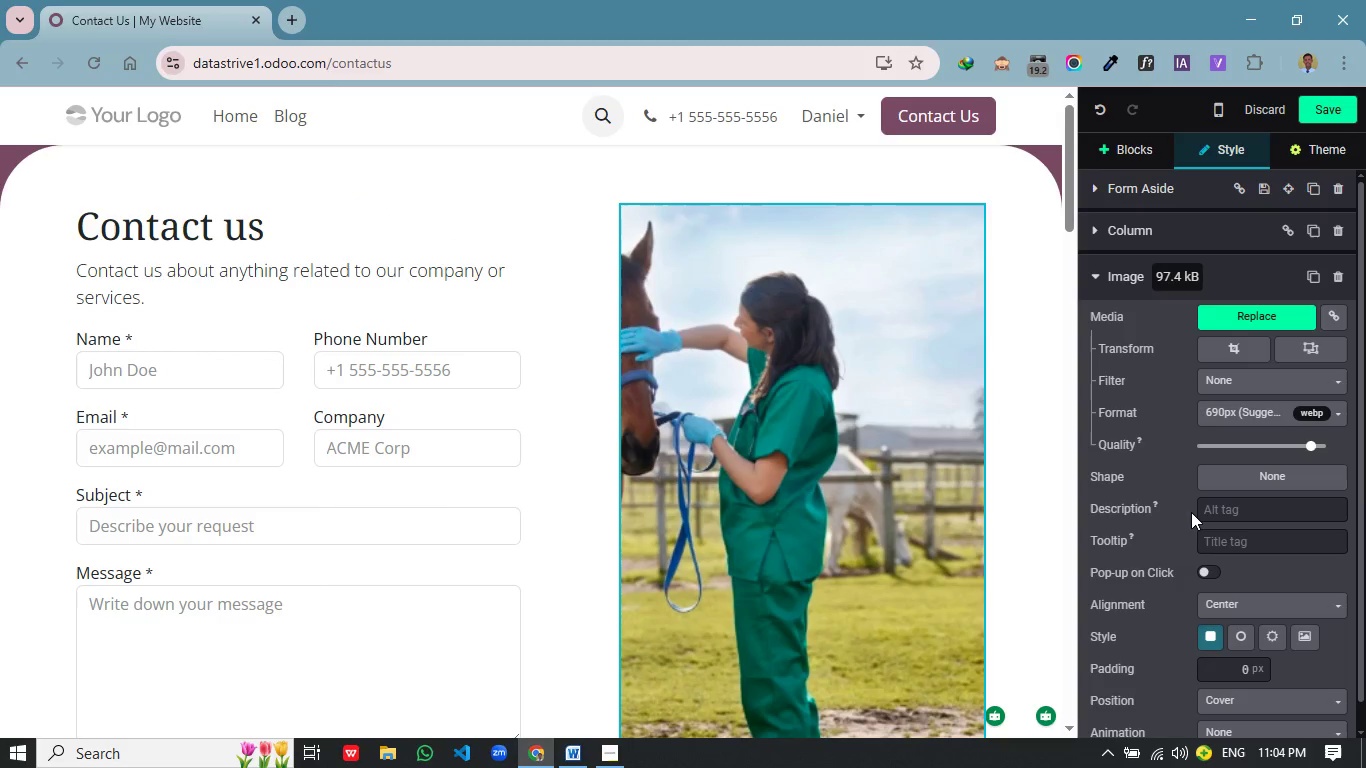 
scroll: coordinate [1191, 514], scroll_direction: down, amount: 2.0
 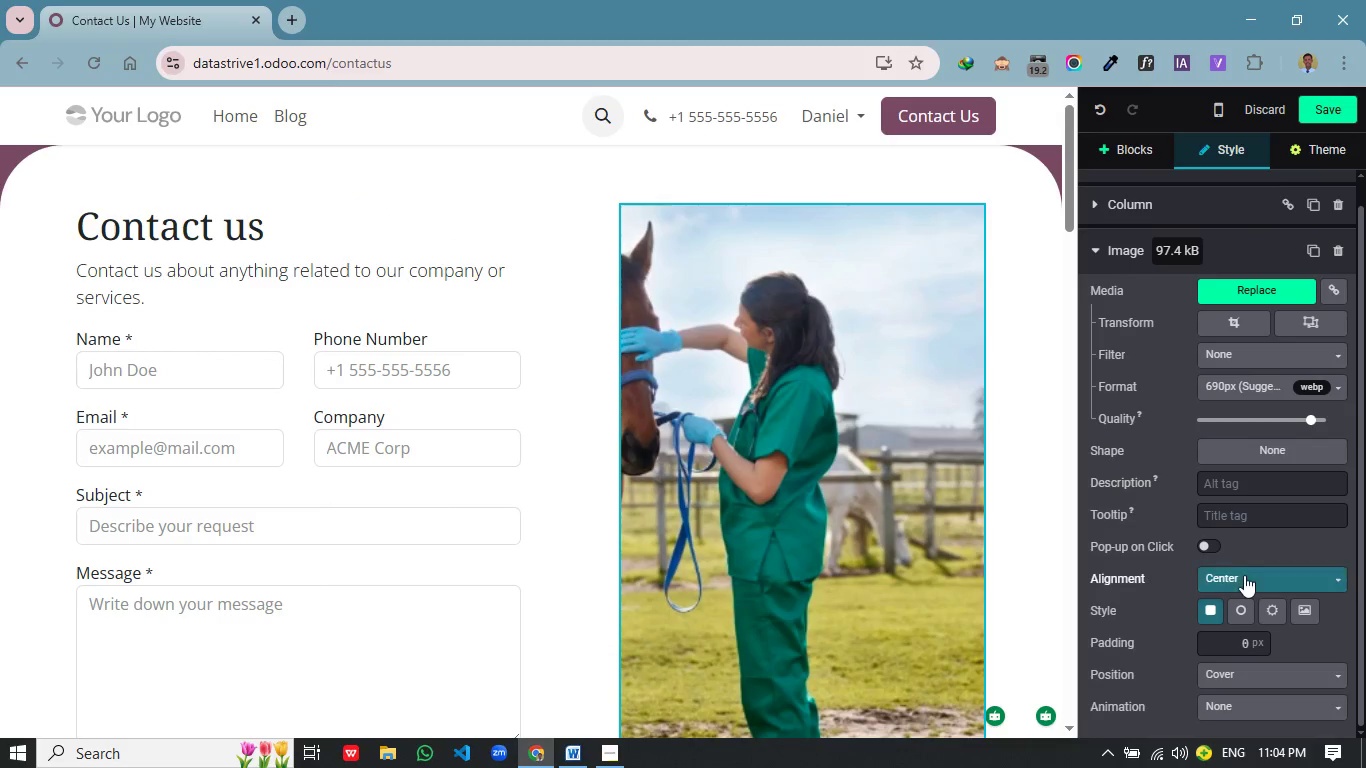 
left_click([1244, 575])
 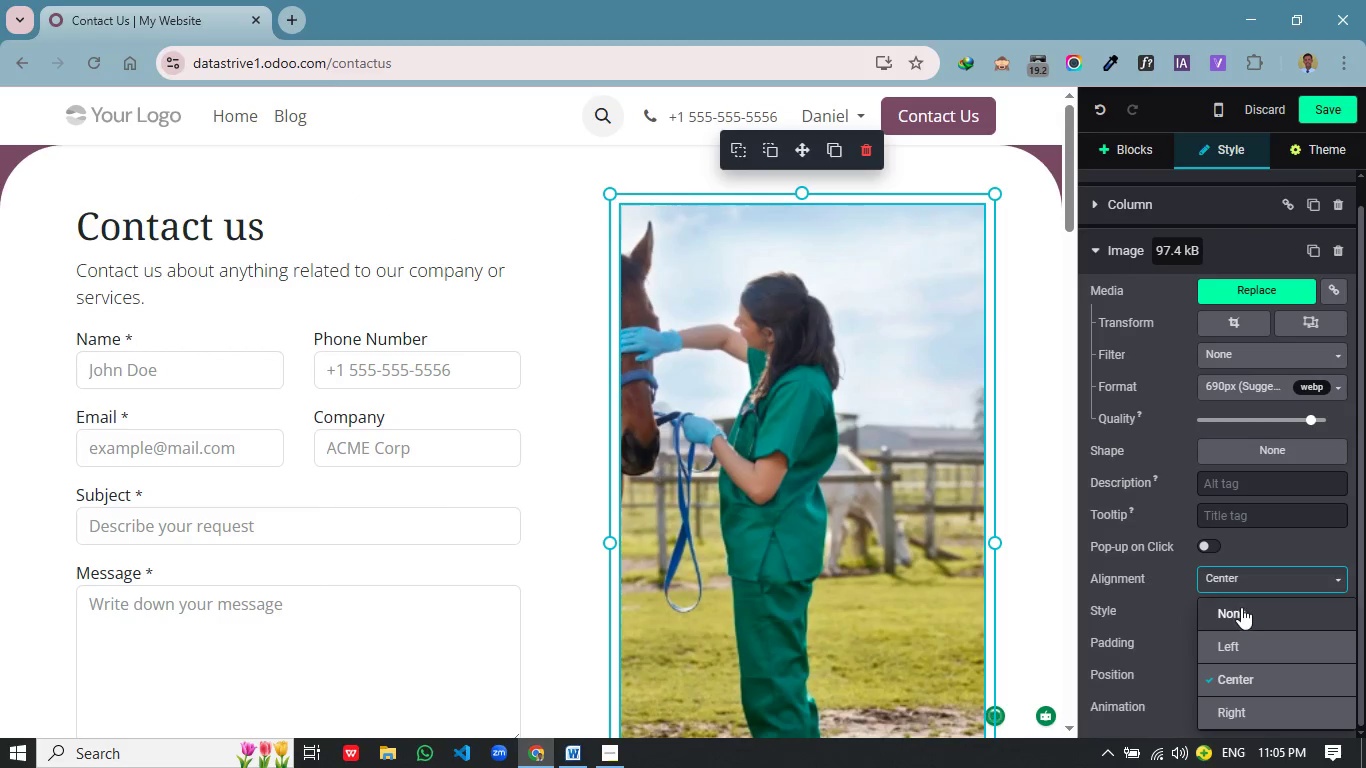 
left_click([1241, 607])
 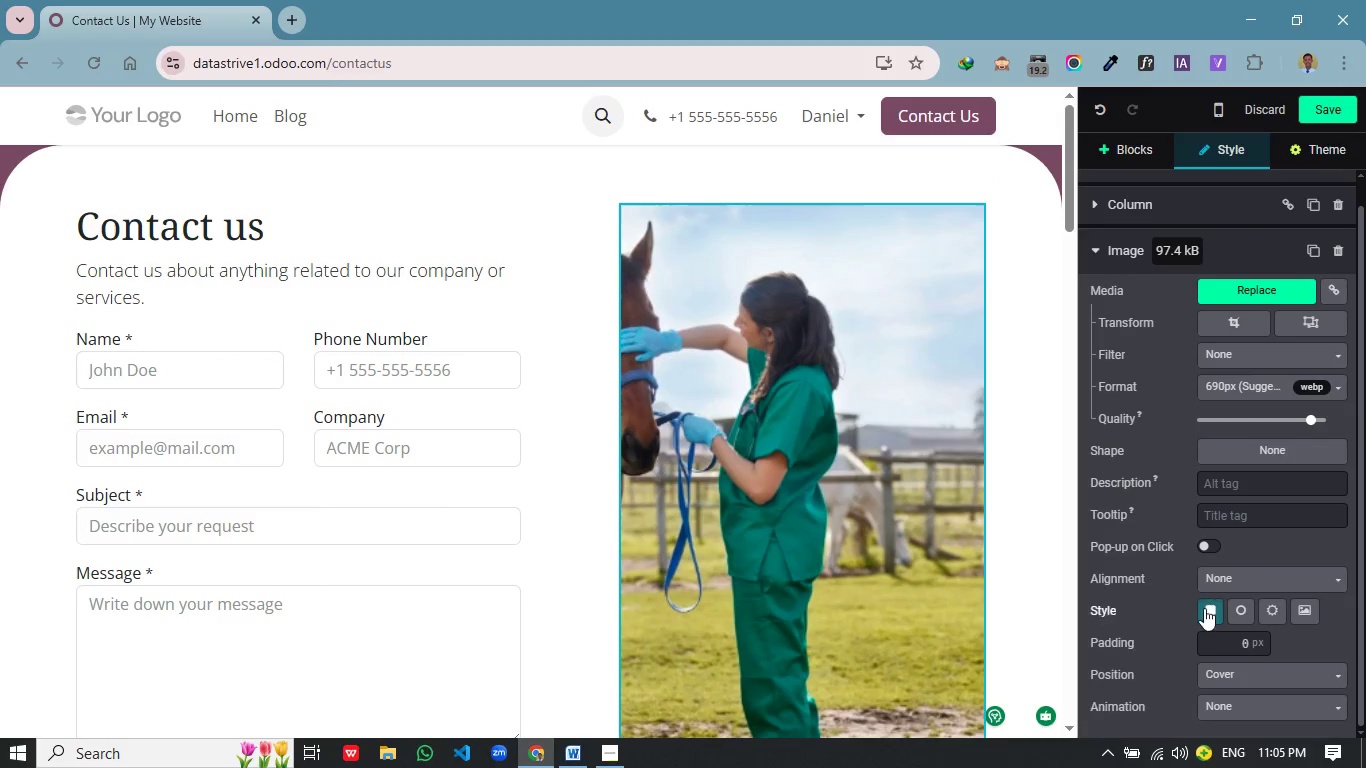 
left_click([1209, 612])
 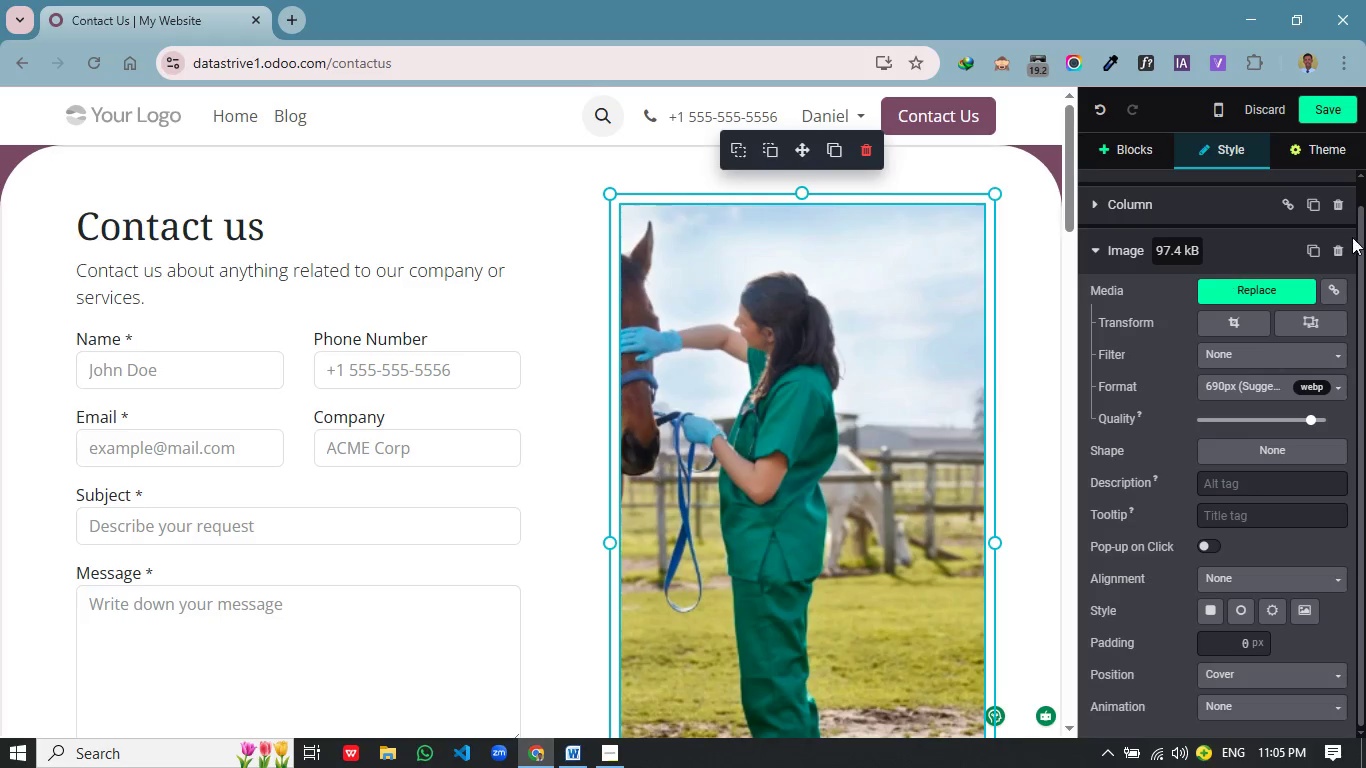 
left_click([1340, 108])
 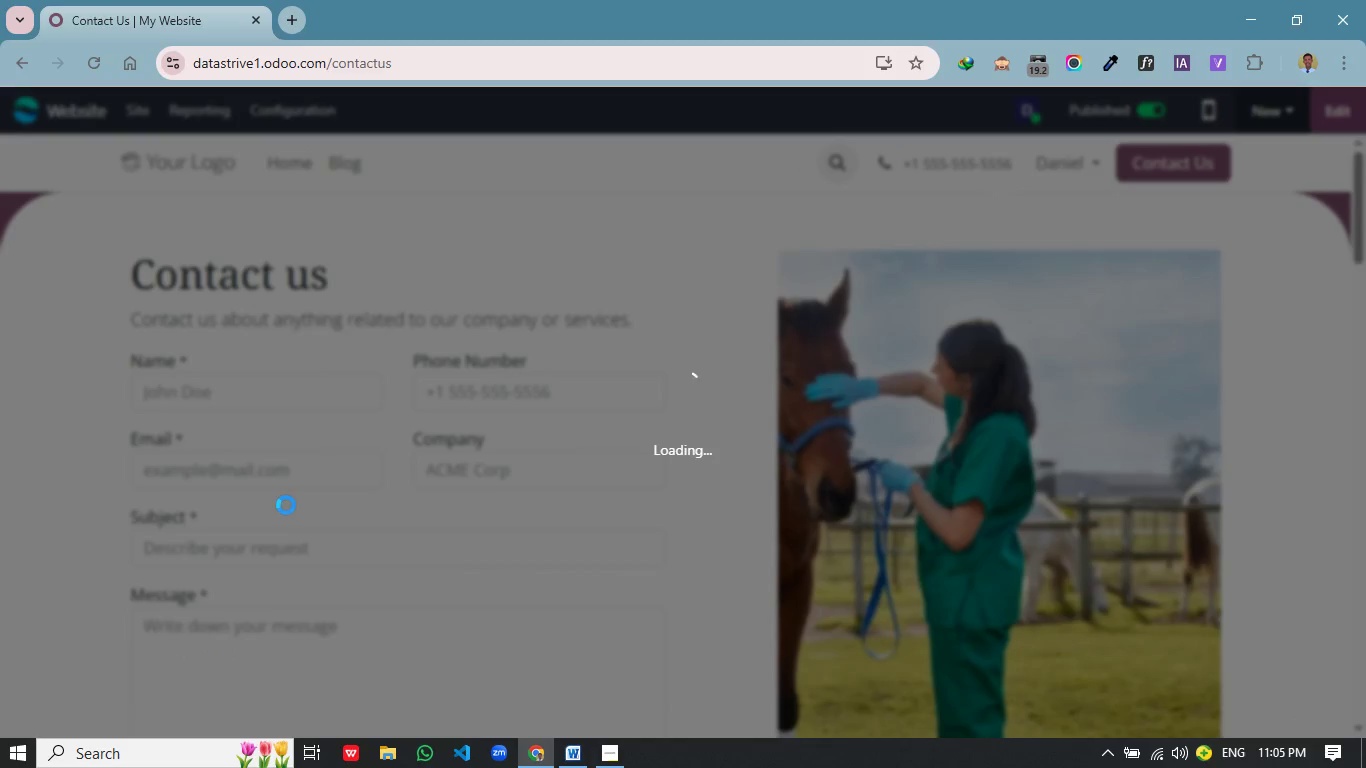 
wait(5.91)
 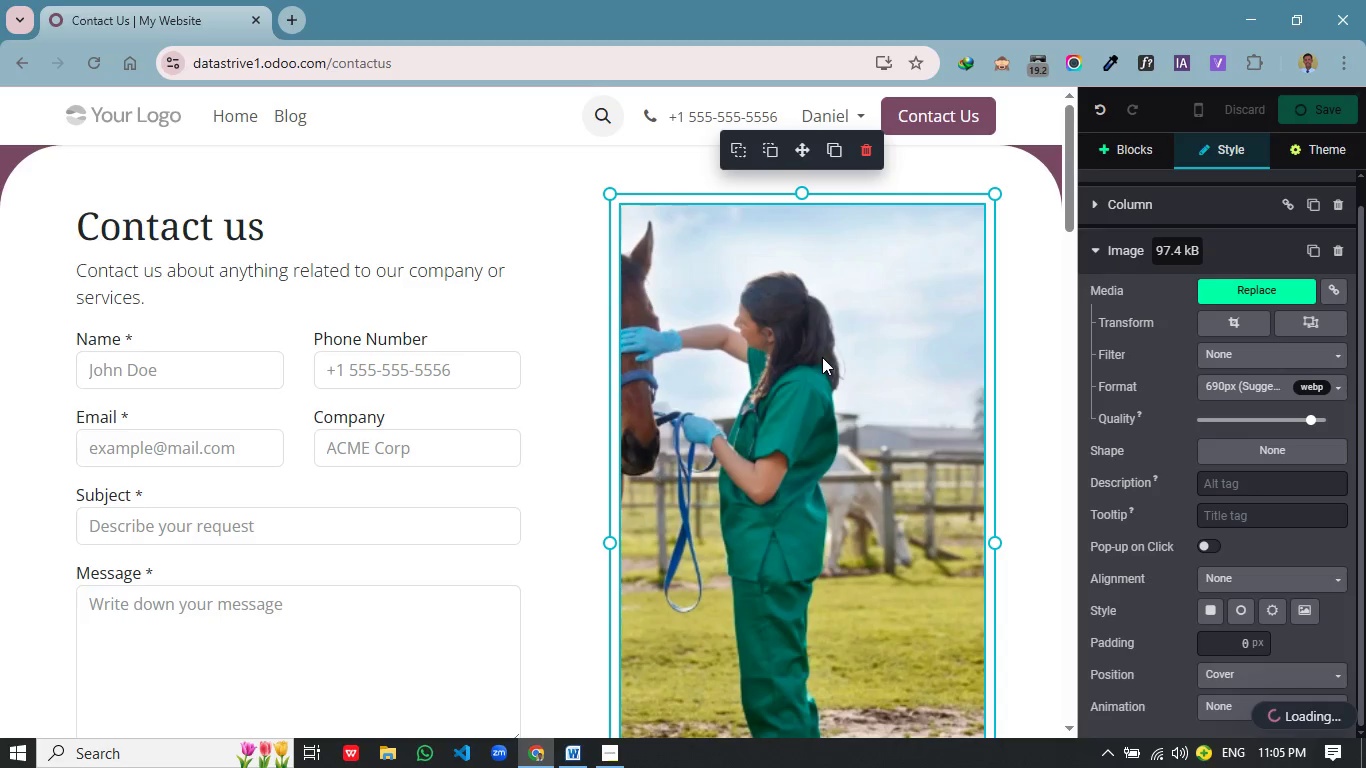 
scroll: coordinate [442, 475], scroll_direction: up, amount: 4.0
 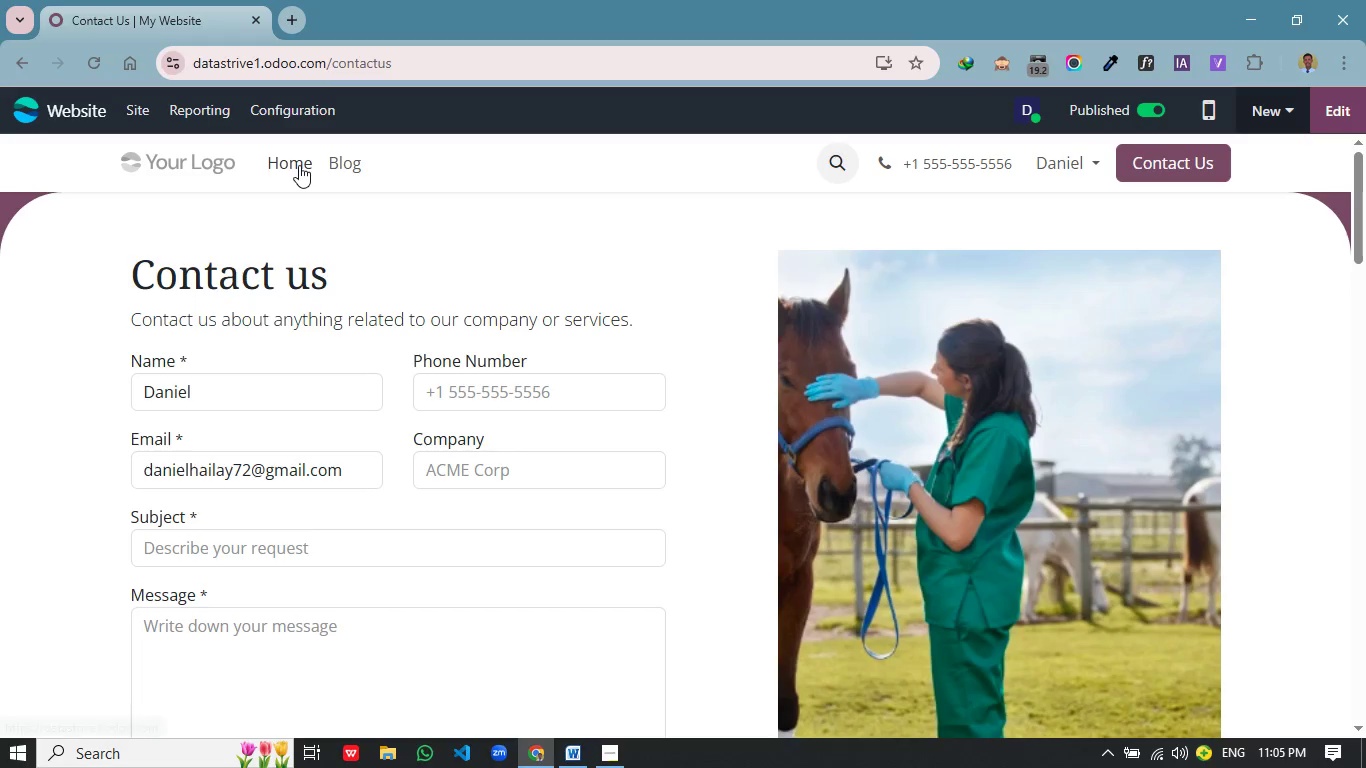 
left_click([299, 165])
 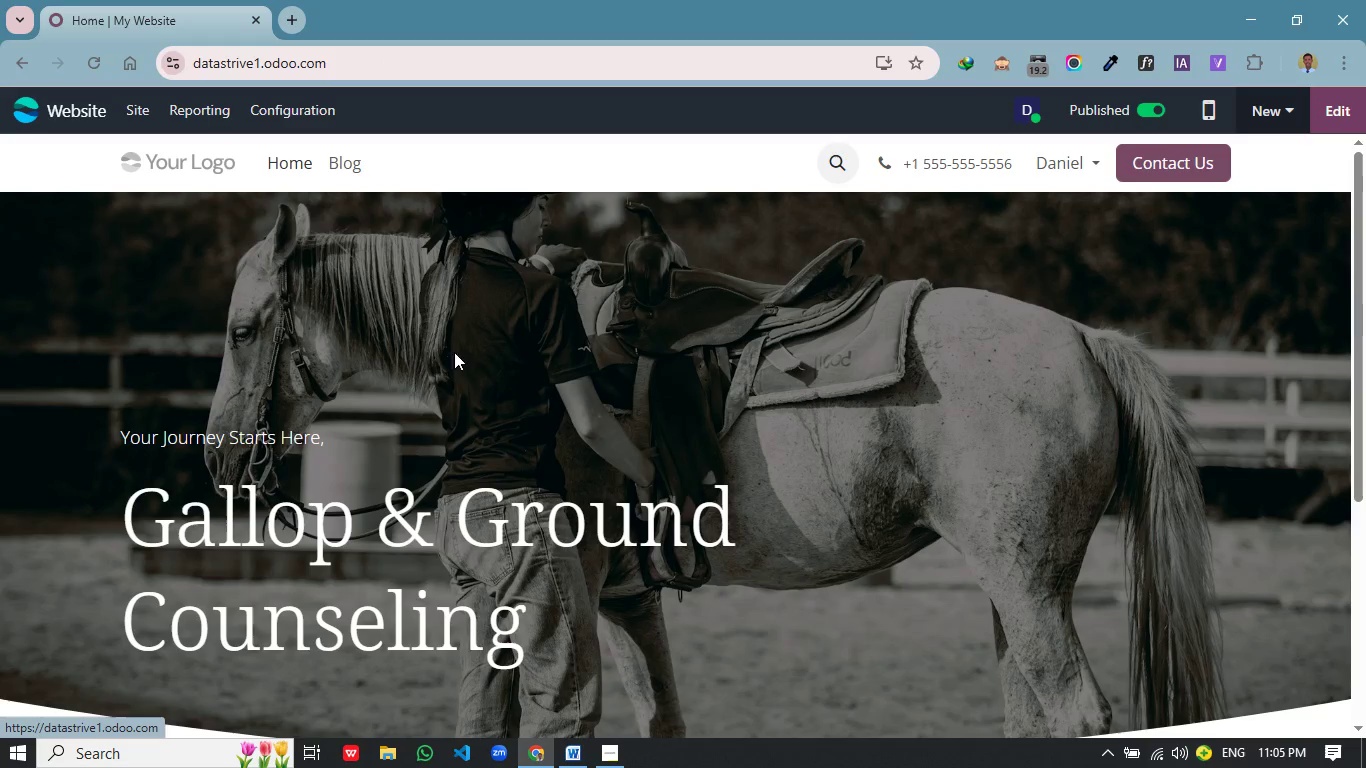 
scroll: coordinate [765, 475], scroll_direction: down, amount: 2.0
 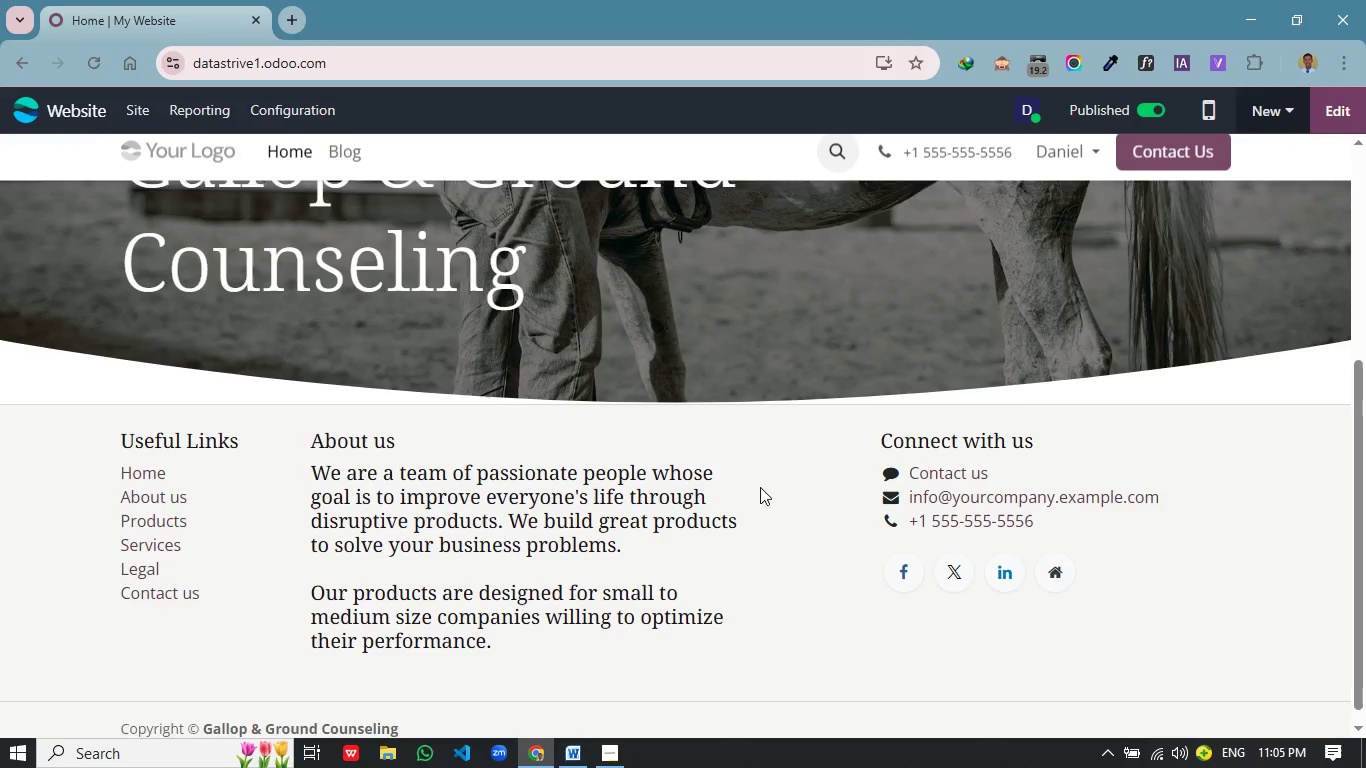 